 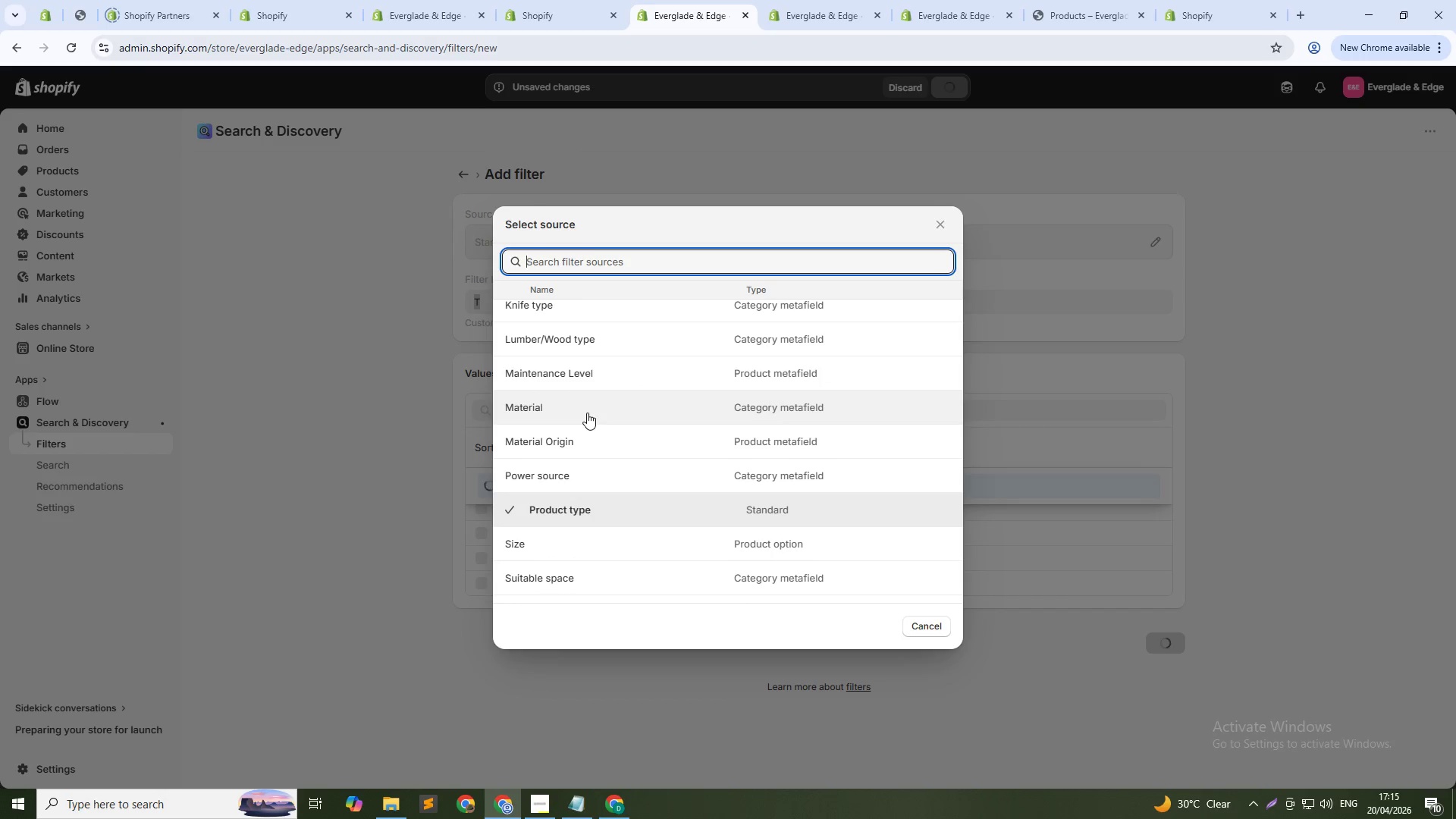 
scroll: coordinate [678, 550], scroll_direction: down, amount: 3.0
 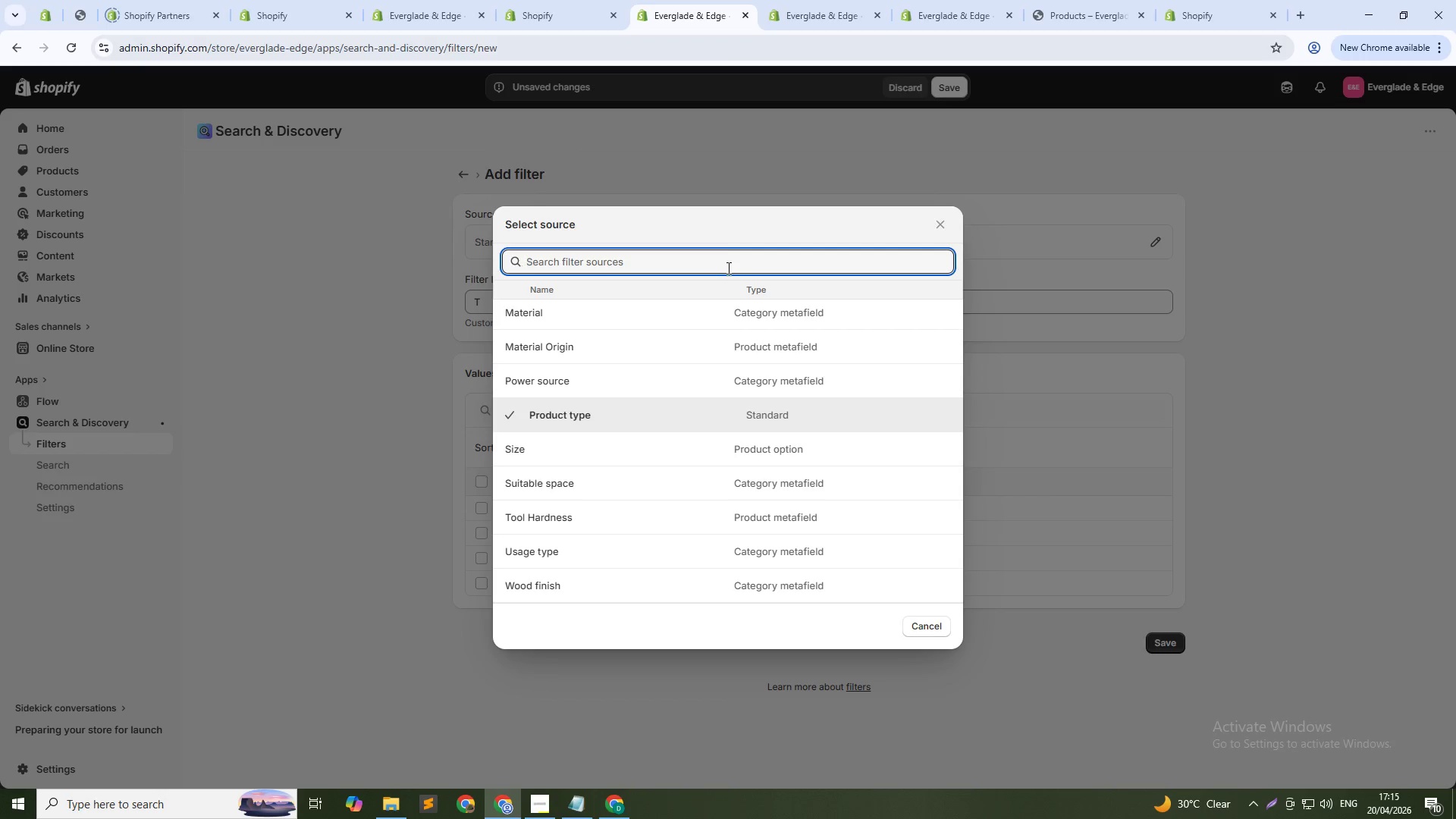 
key(Escape)
 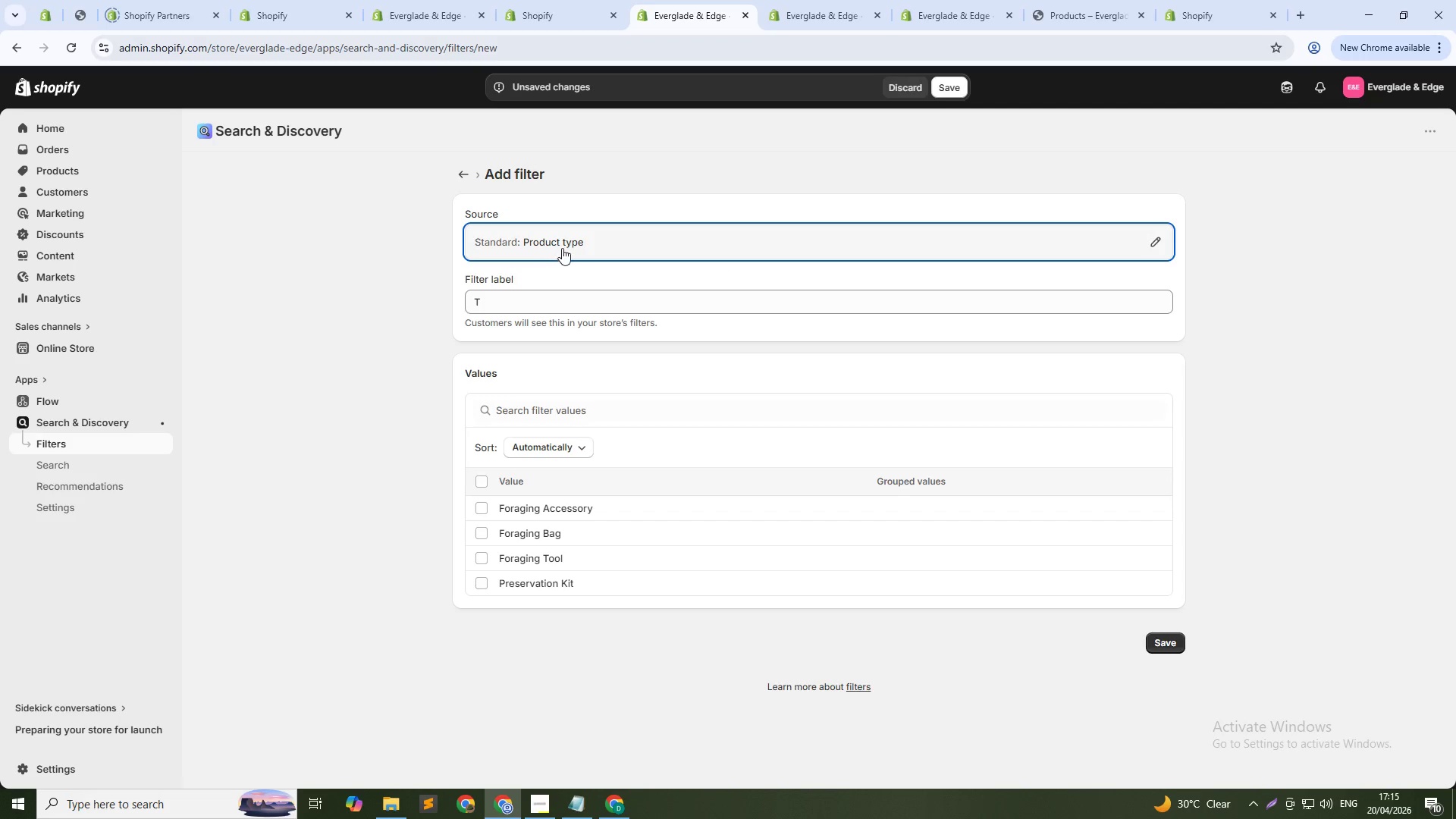 
left_click([601, 242])
 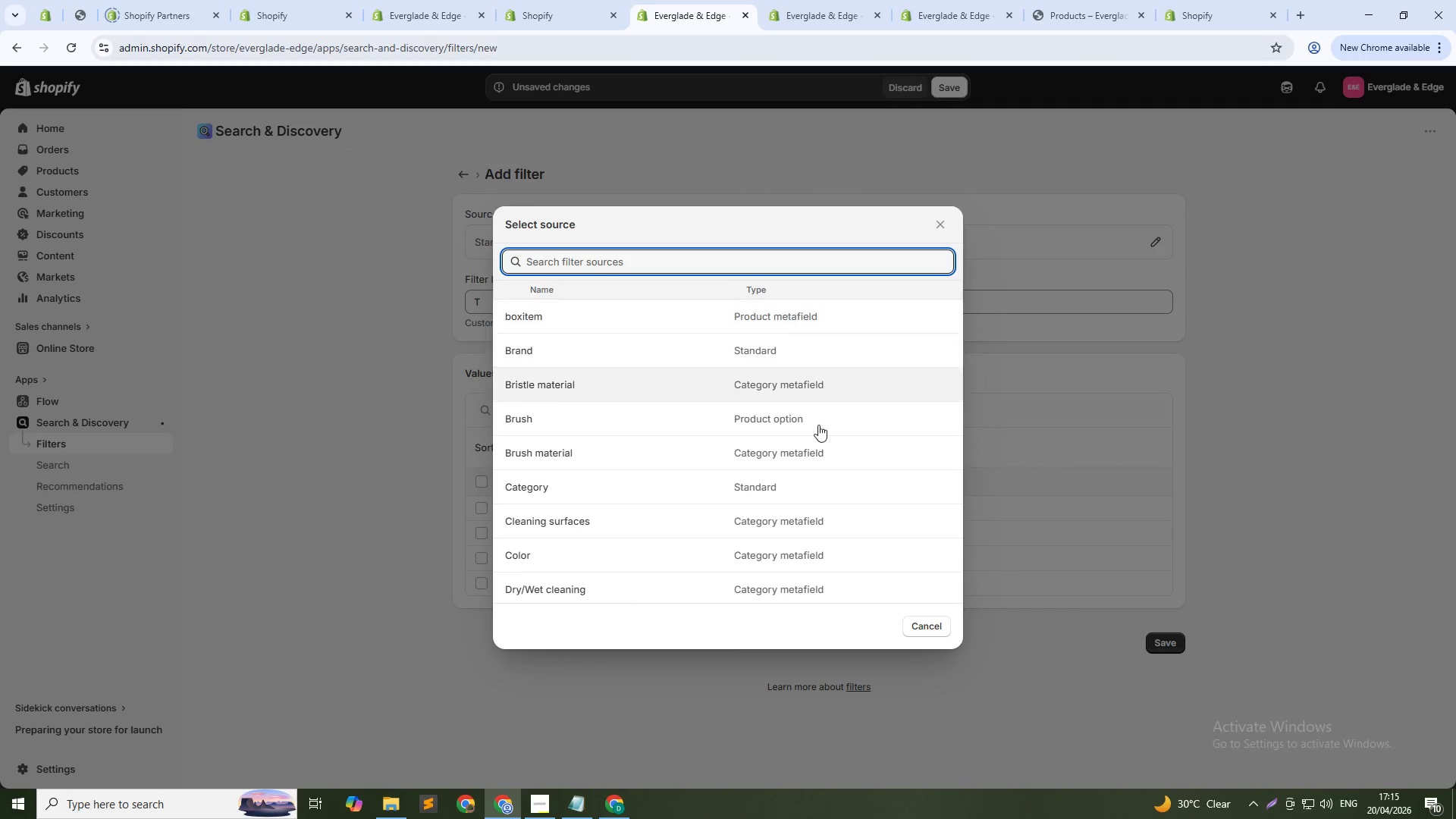 
scroll: coordinate [689, 540], scroll_direction: up, amount: 10.0
 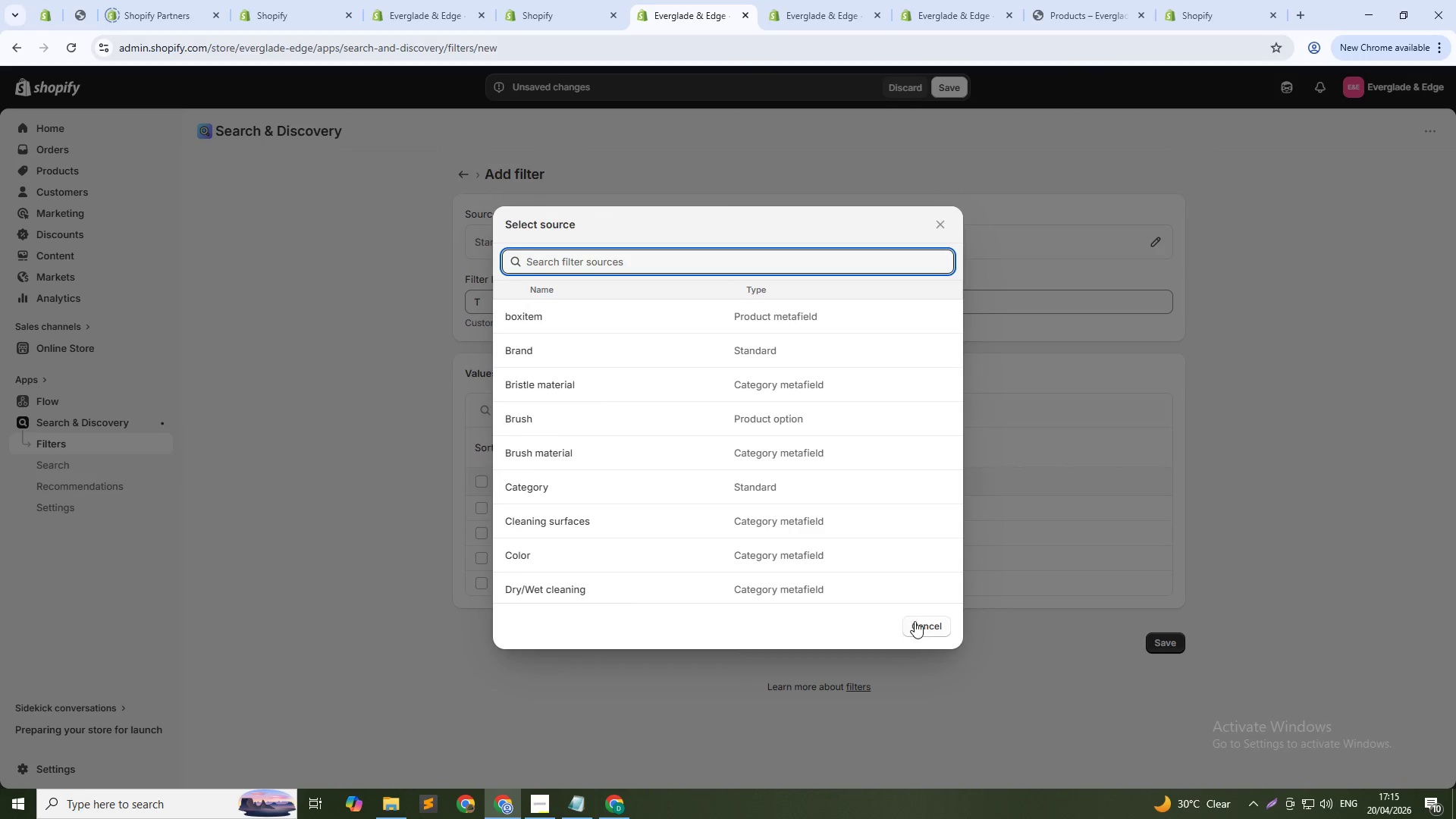 
left_click([915, 621])
 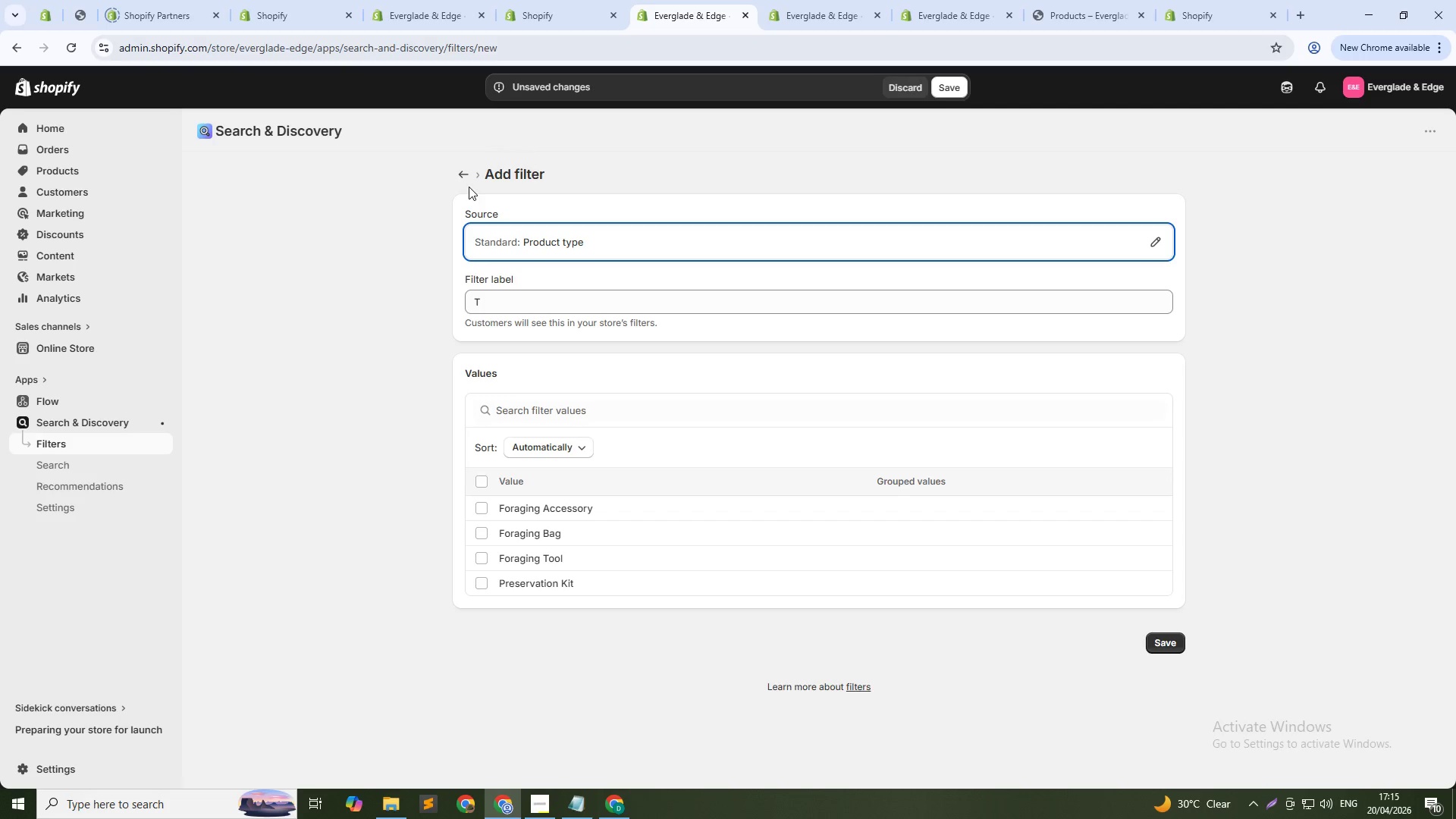 
left_click([460, 171])
 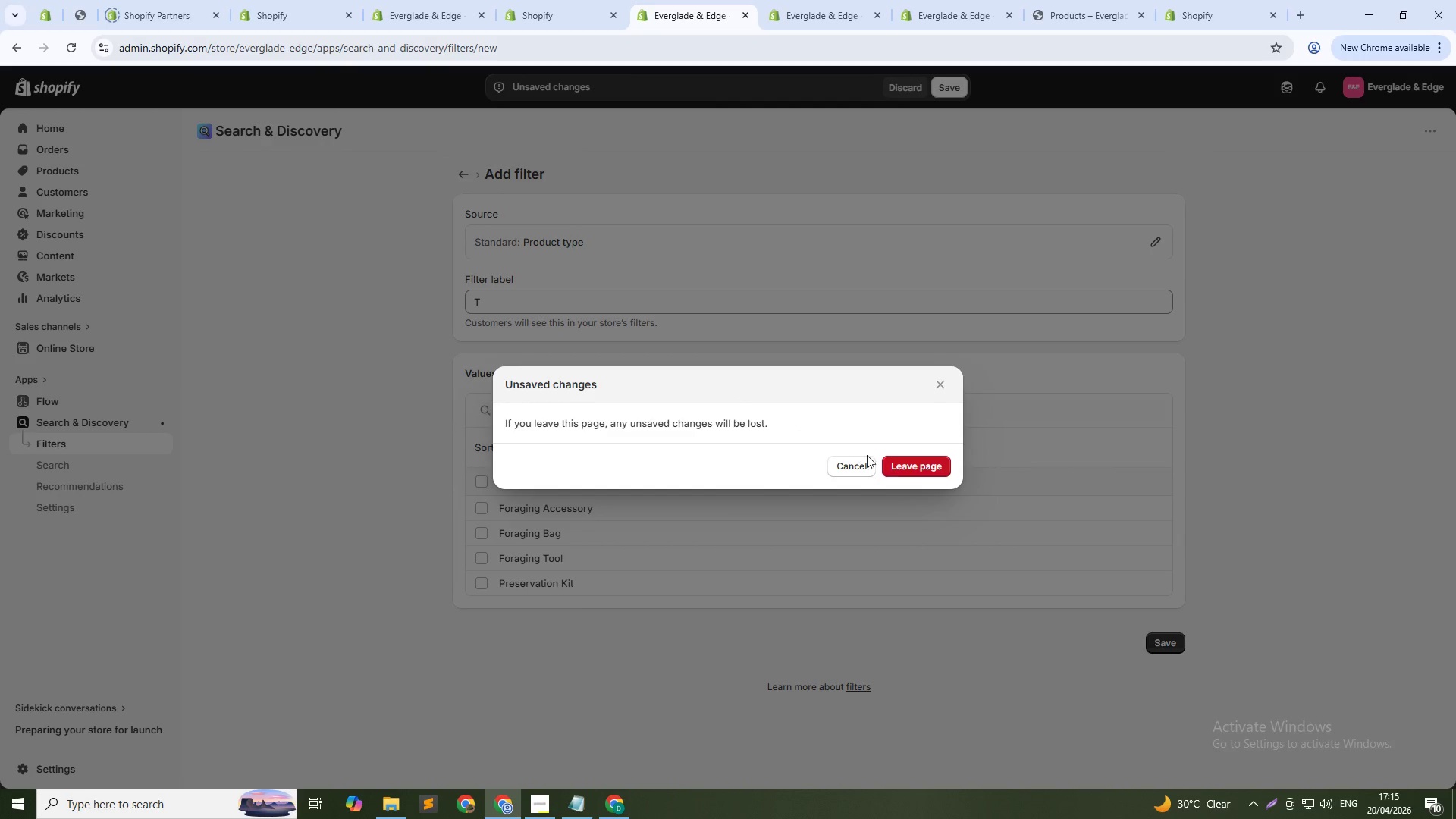 
left_click([902, 466])
 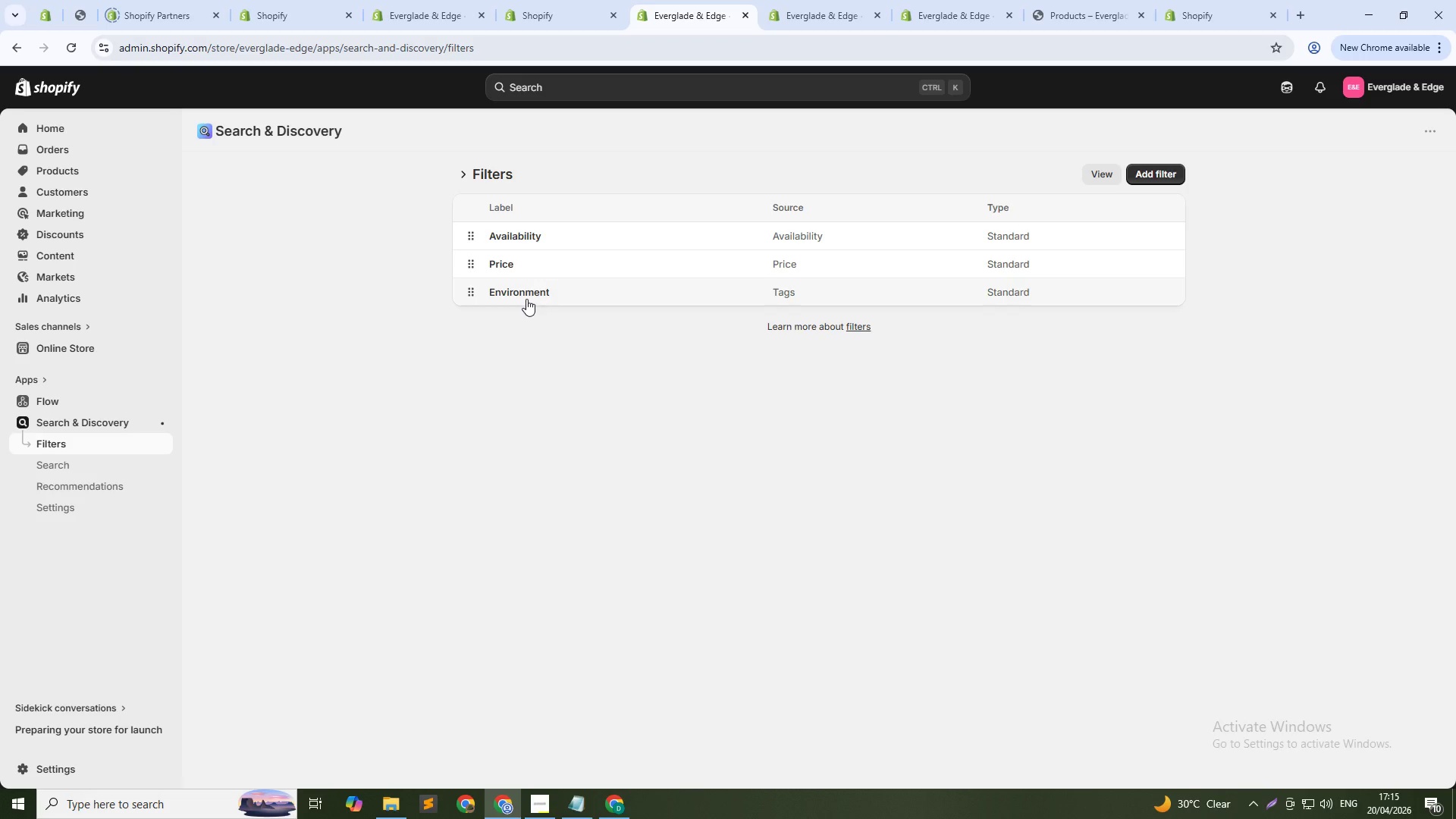 
left_click([526, 297])
 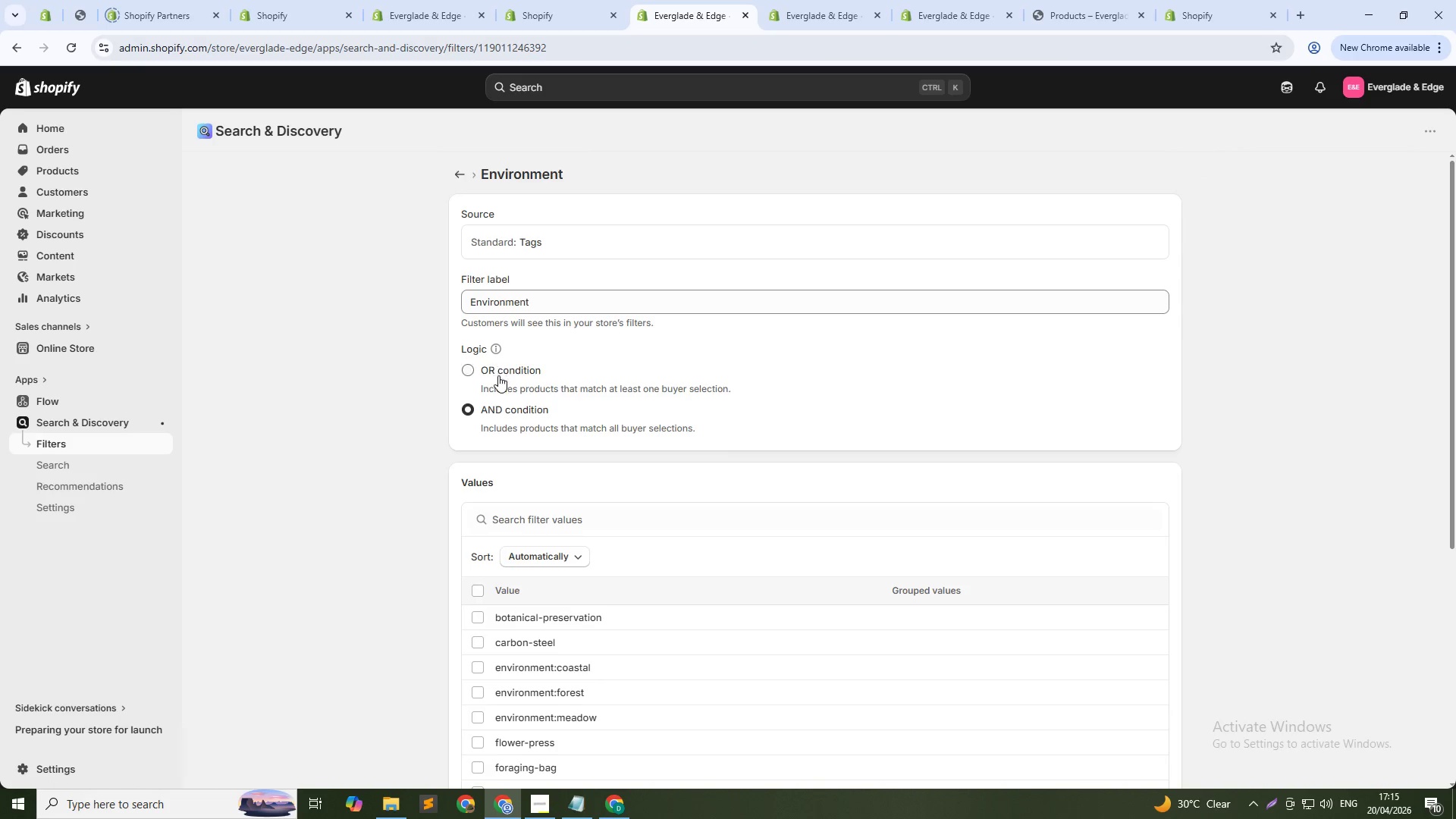 
wait(11.78)
 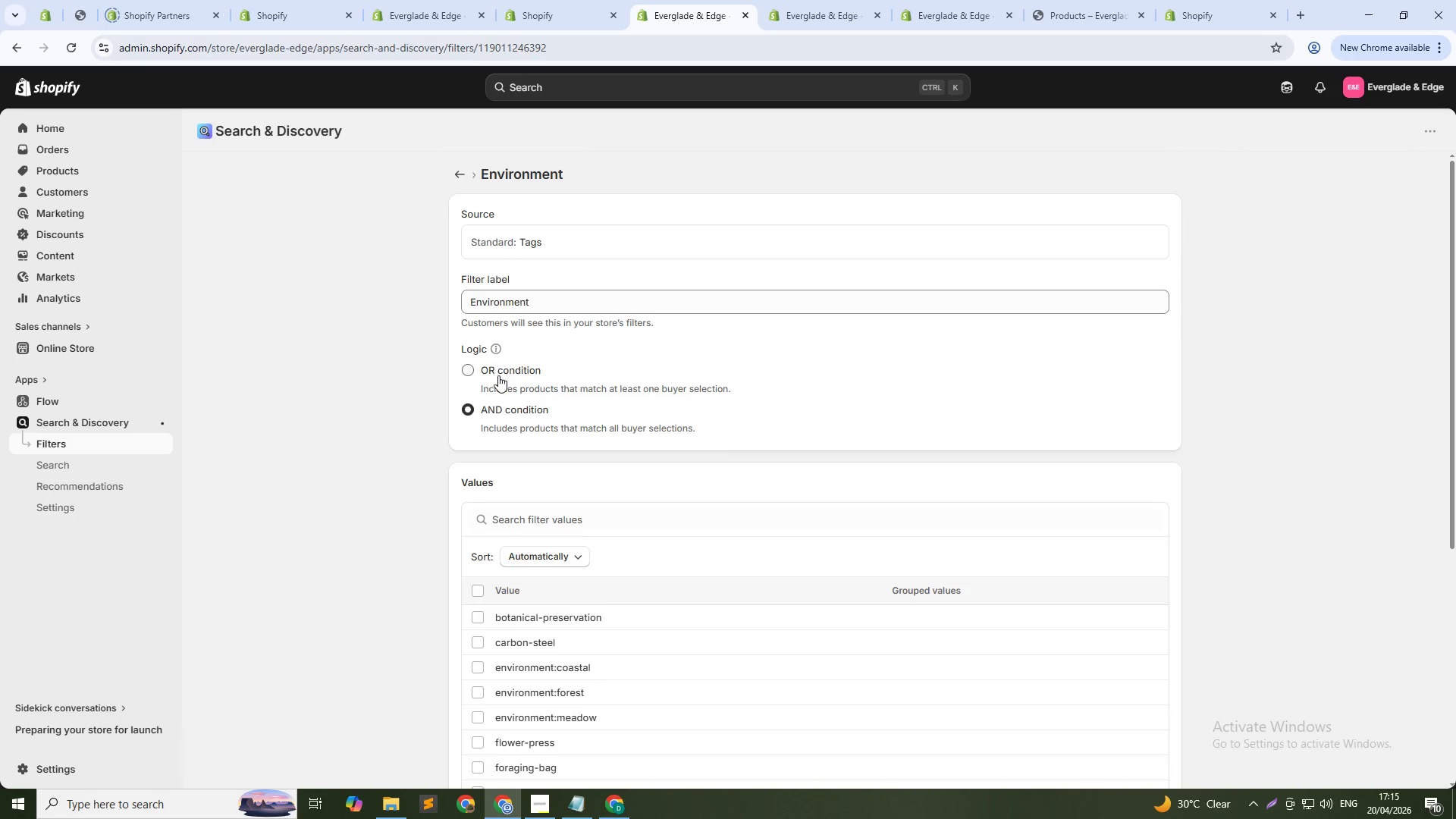 
left_click([591, 242])
 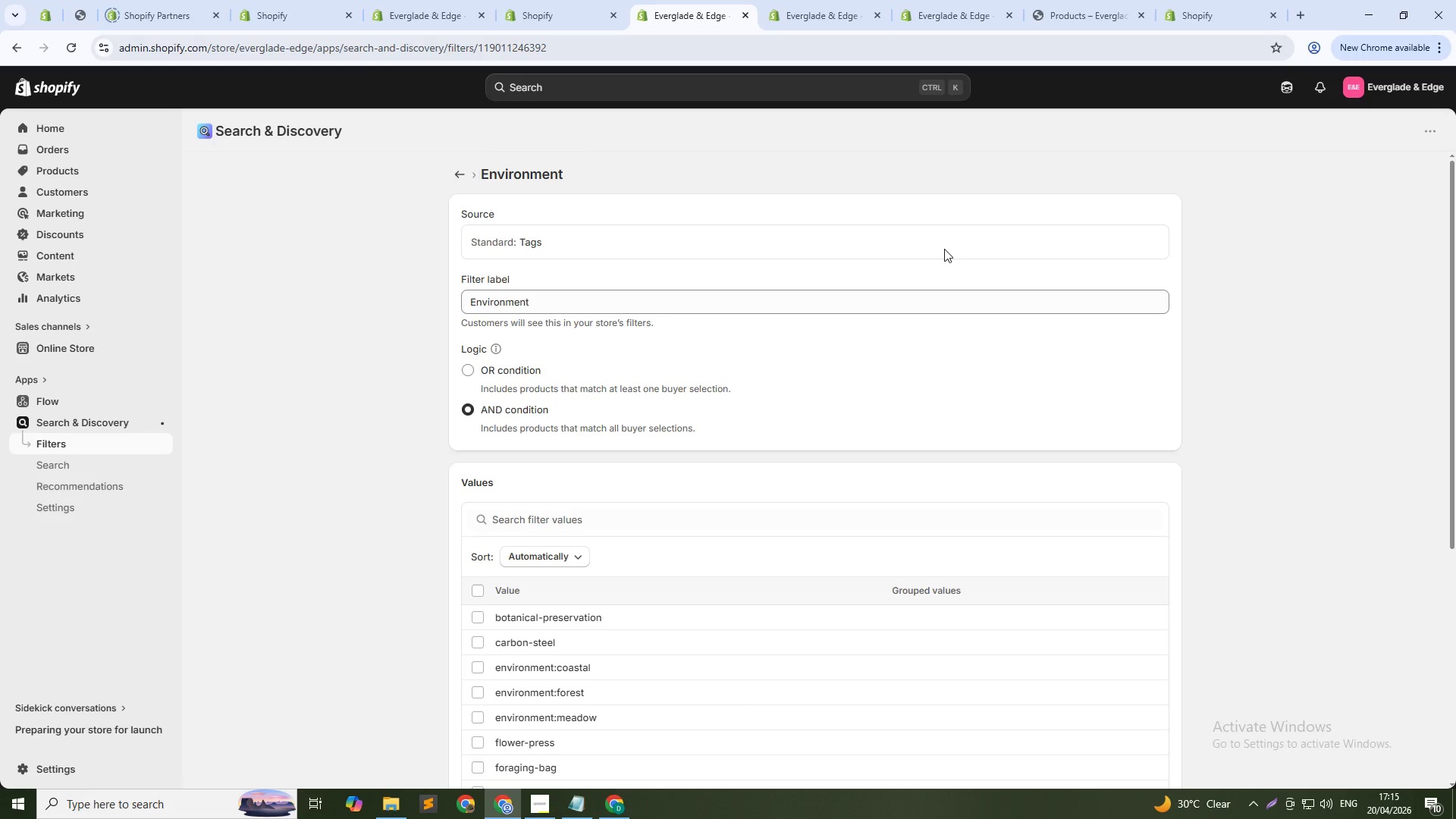 
left_click([944, 249])
 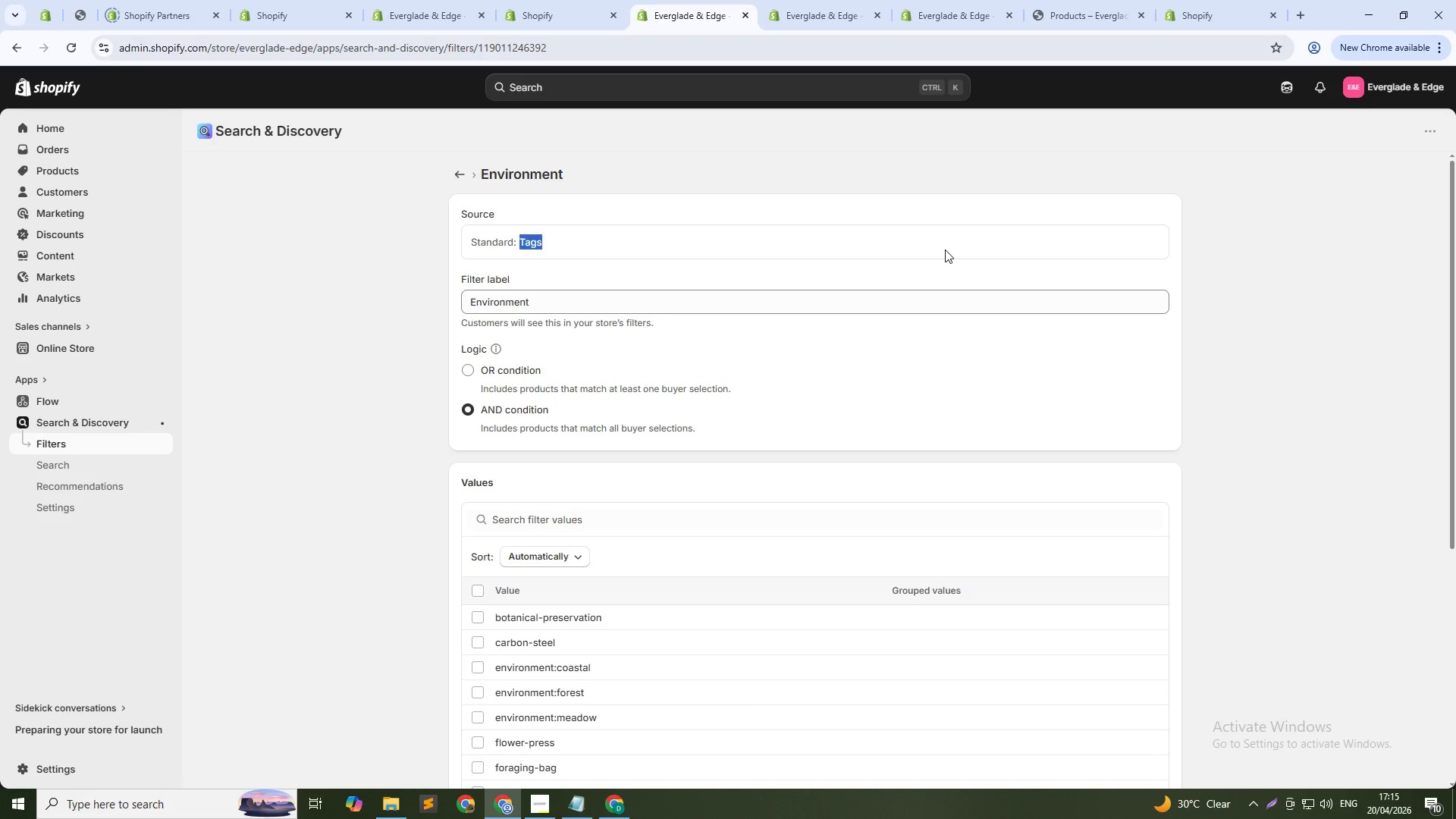 
triple_click([945, 249])
 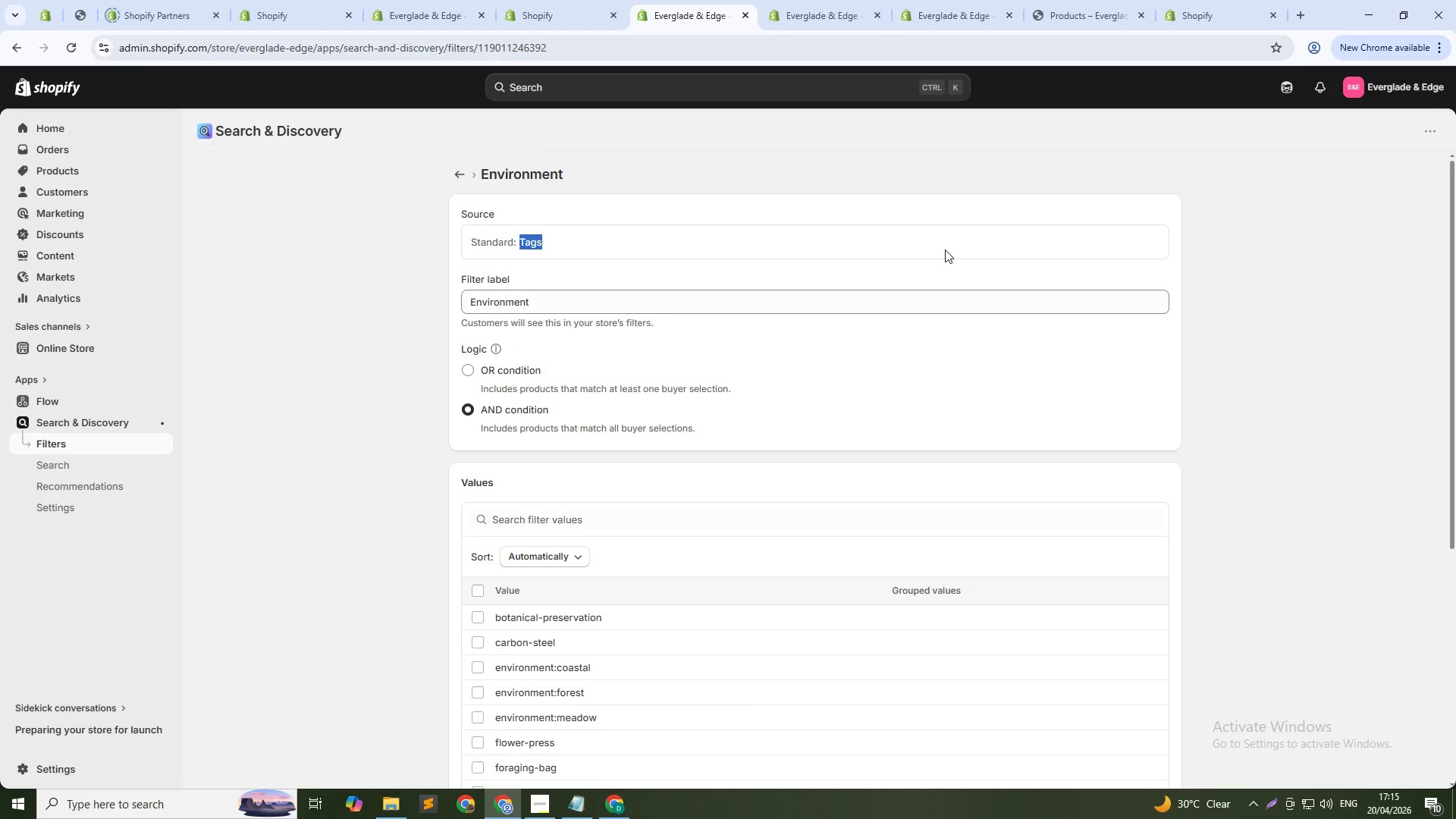 
triple_click([945, 249])
 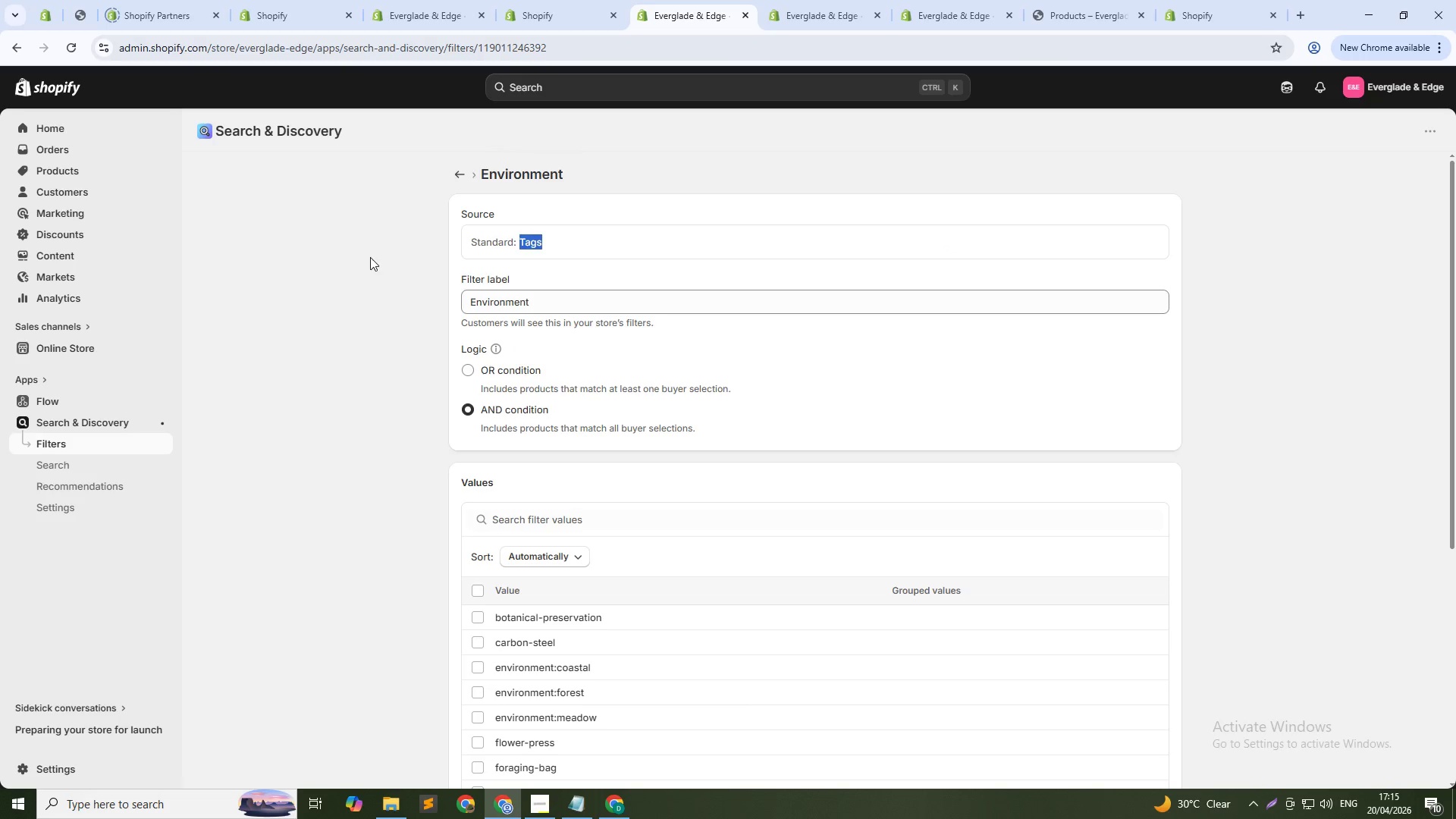 
left_click([366, 260])
 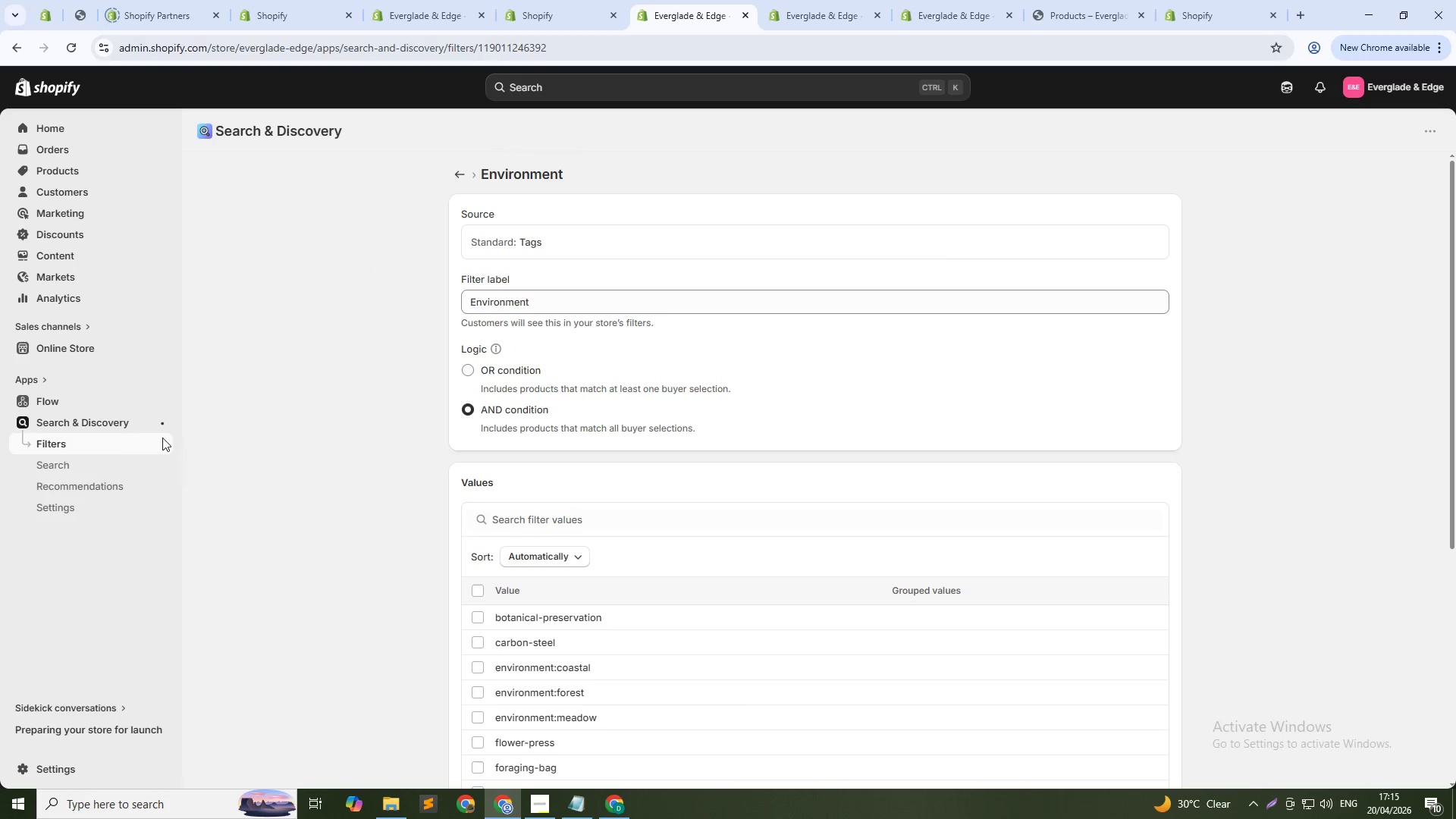 
left_click([83, 469])
 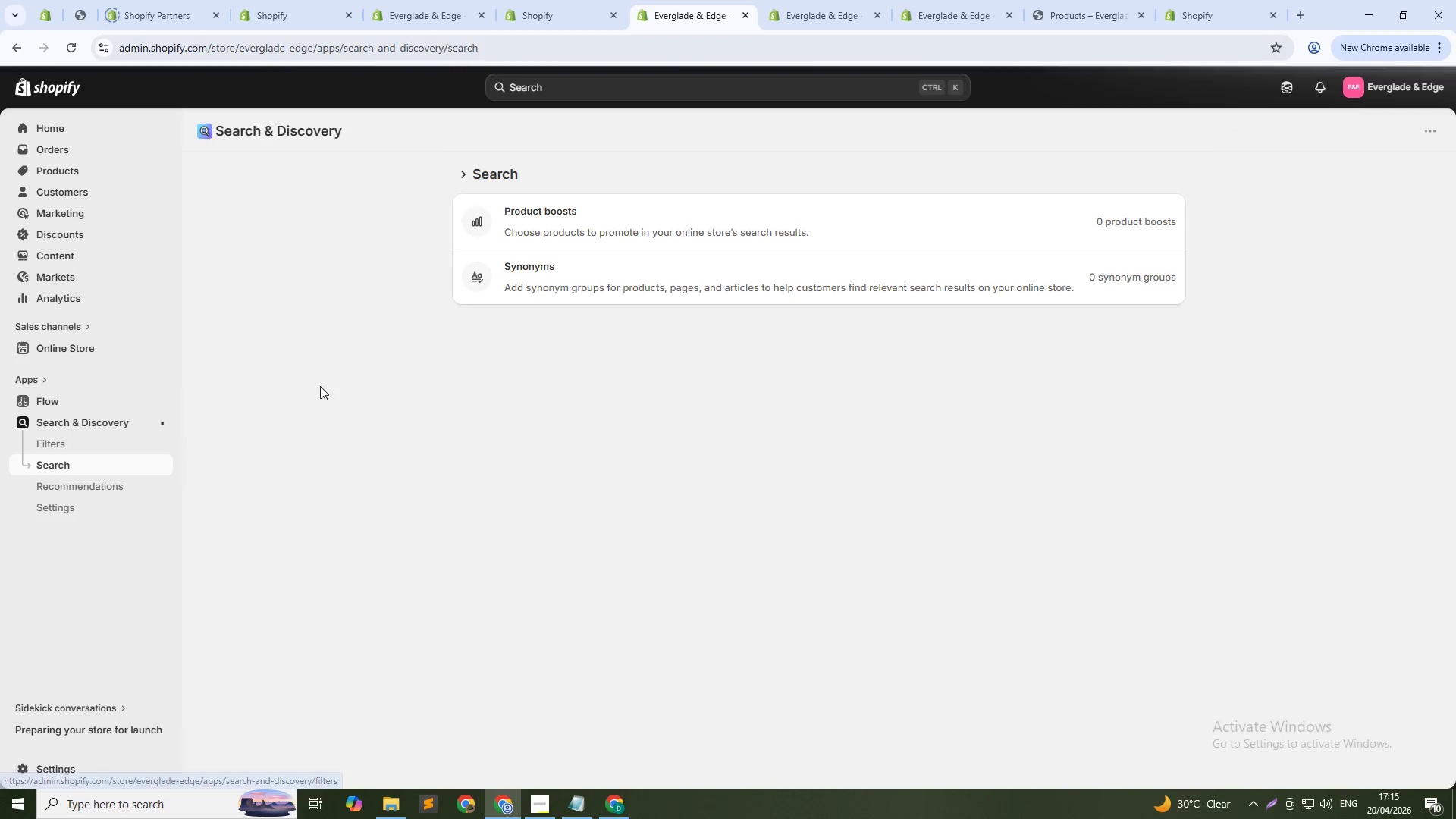 
left_click([103, 485])
 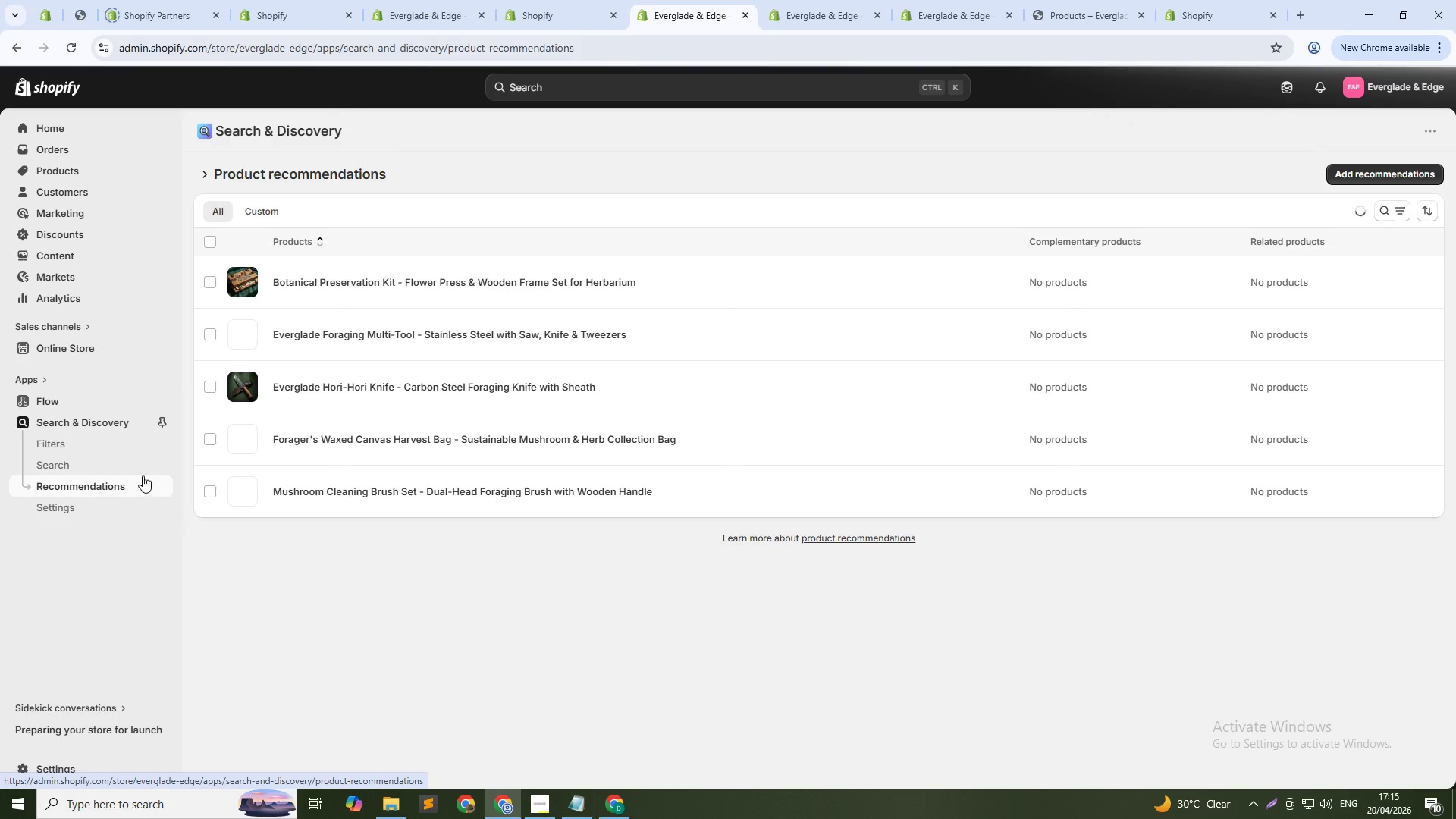 
left_click([76, 443])
 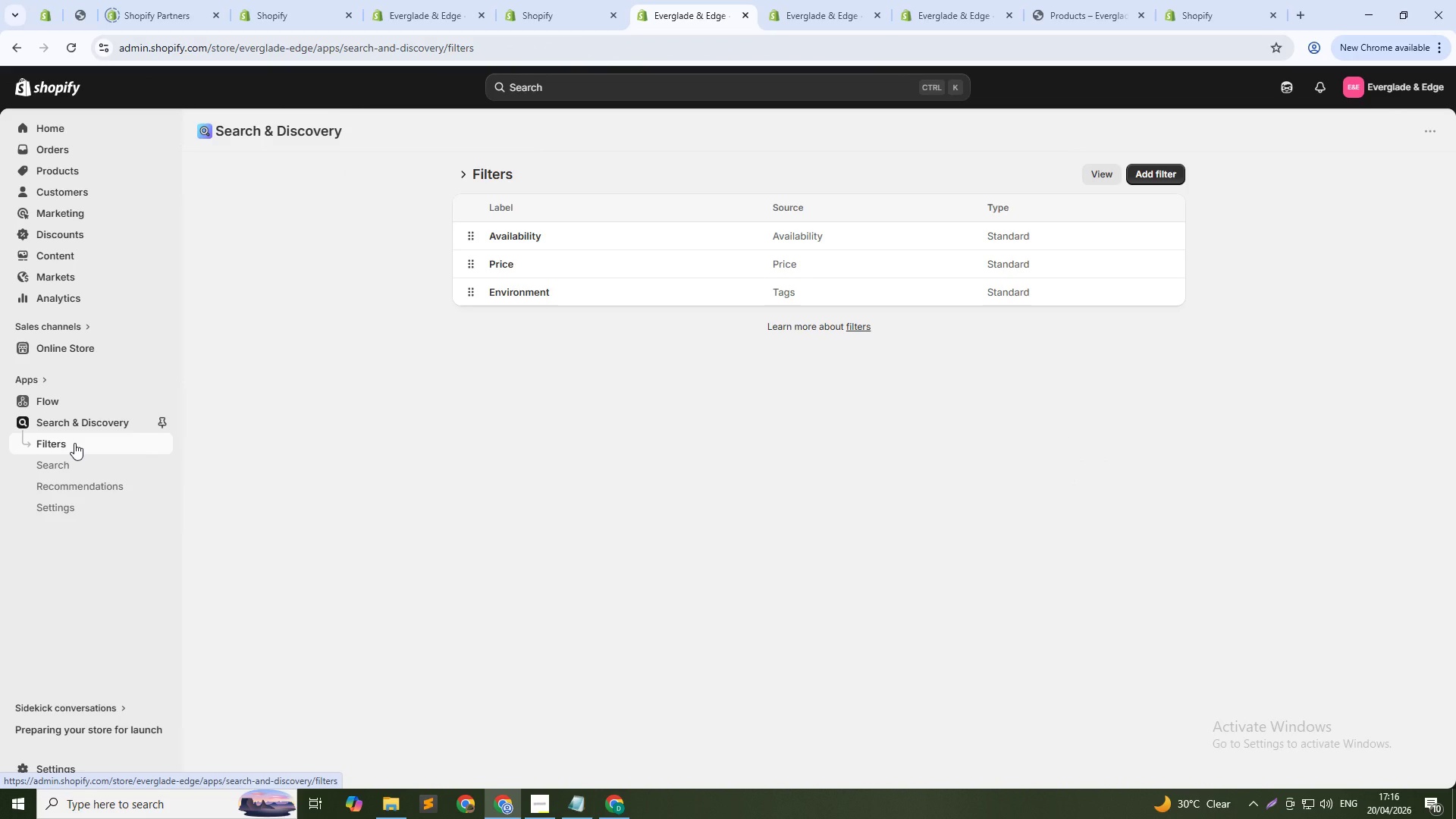 
wait(16.66)
 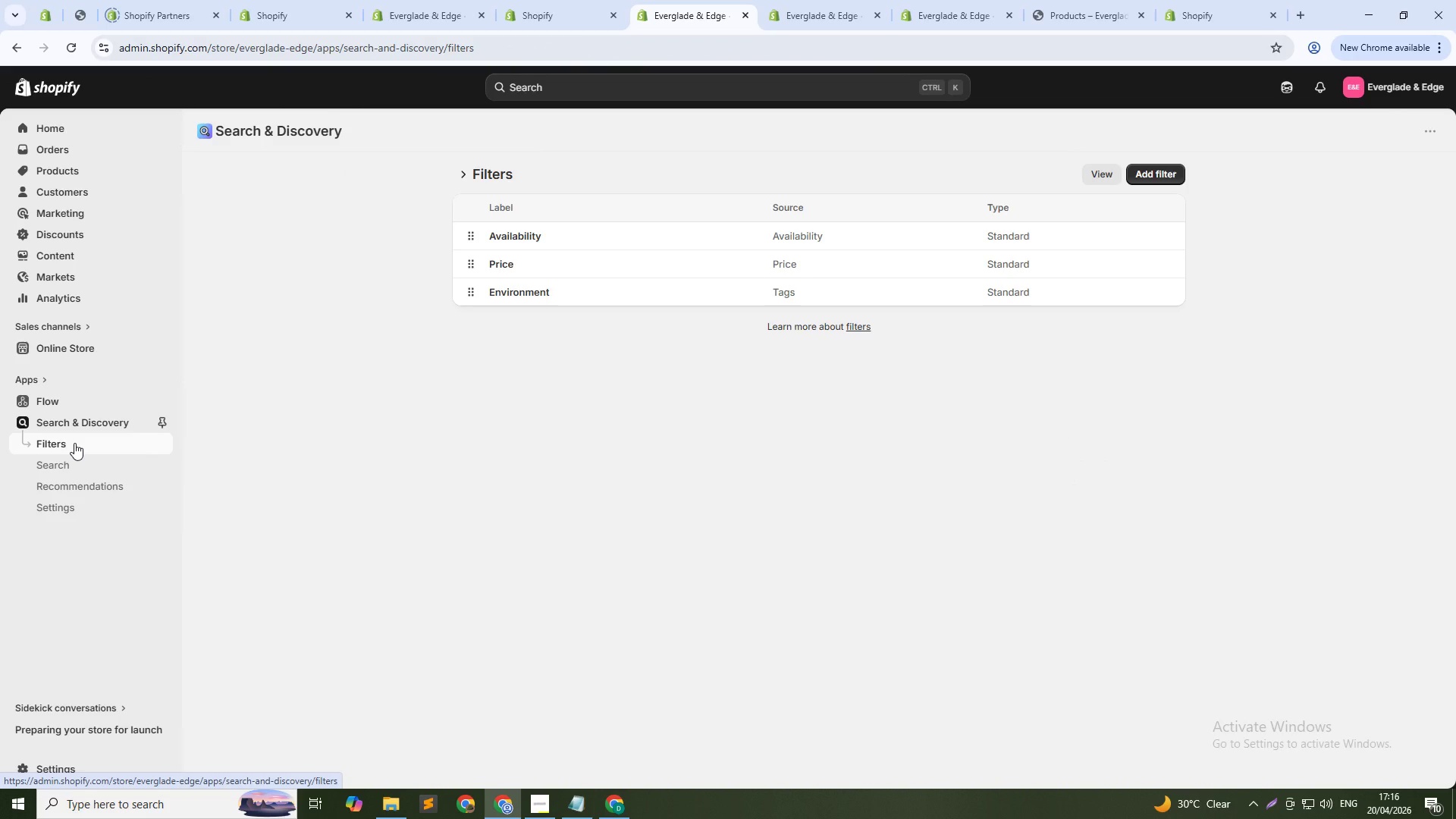 
left_click([469, 297])
 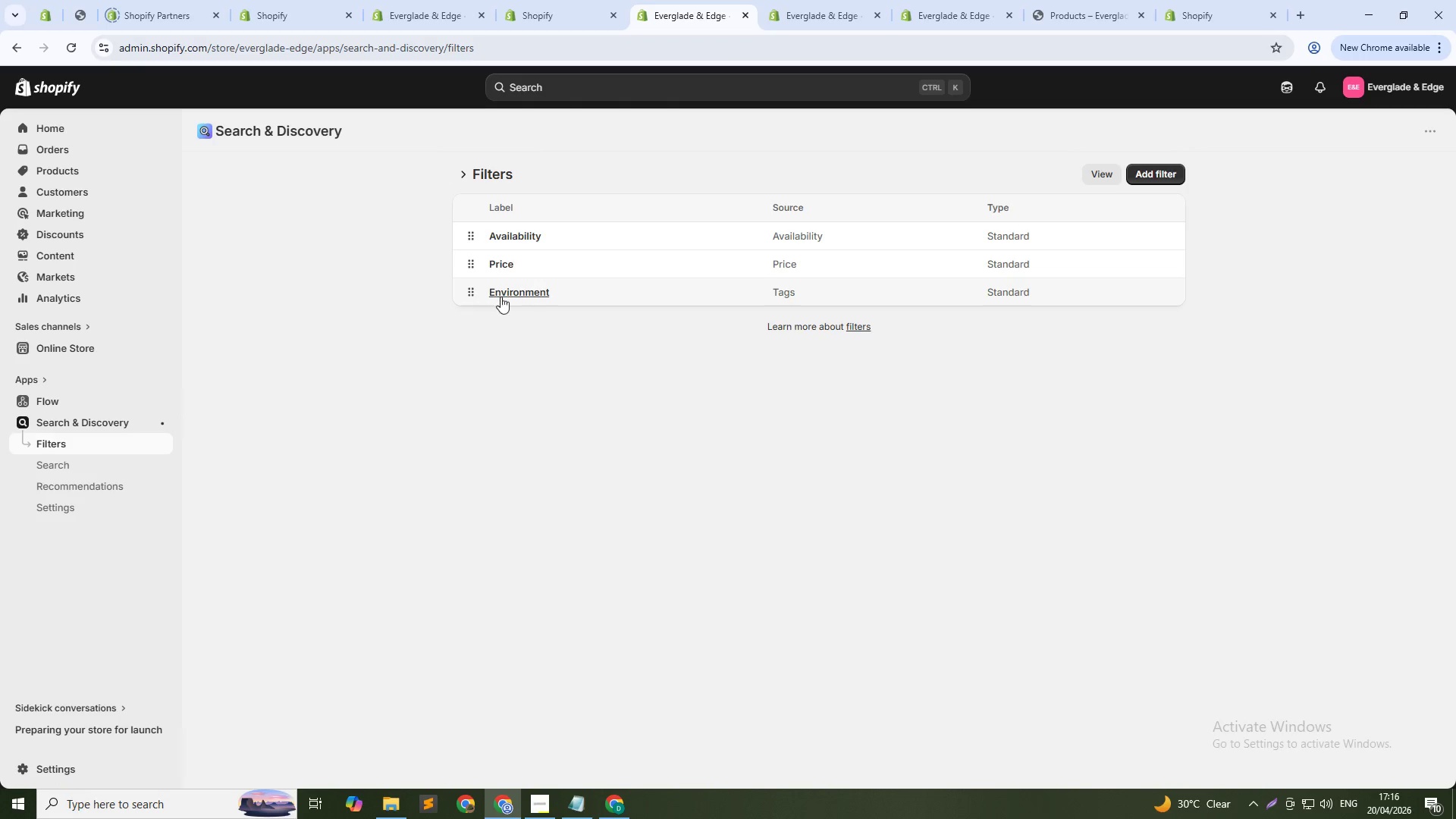 
left_click([504, 297])
 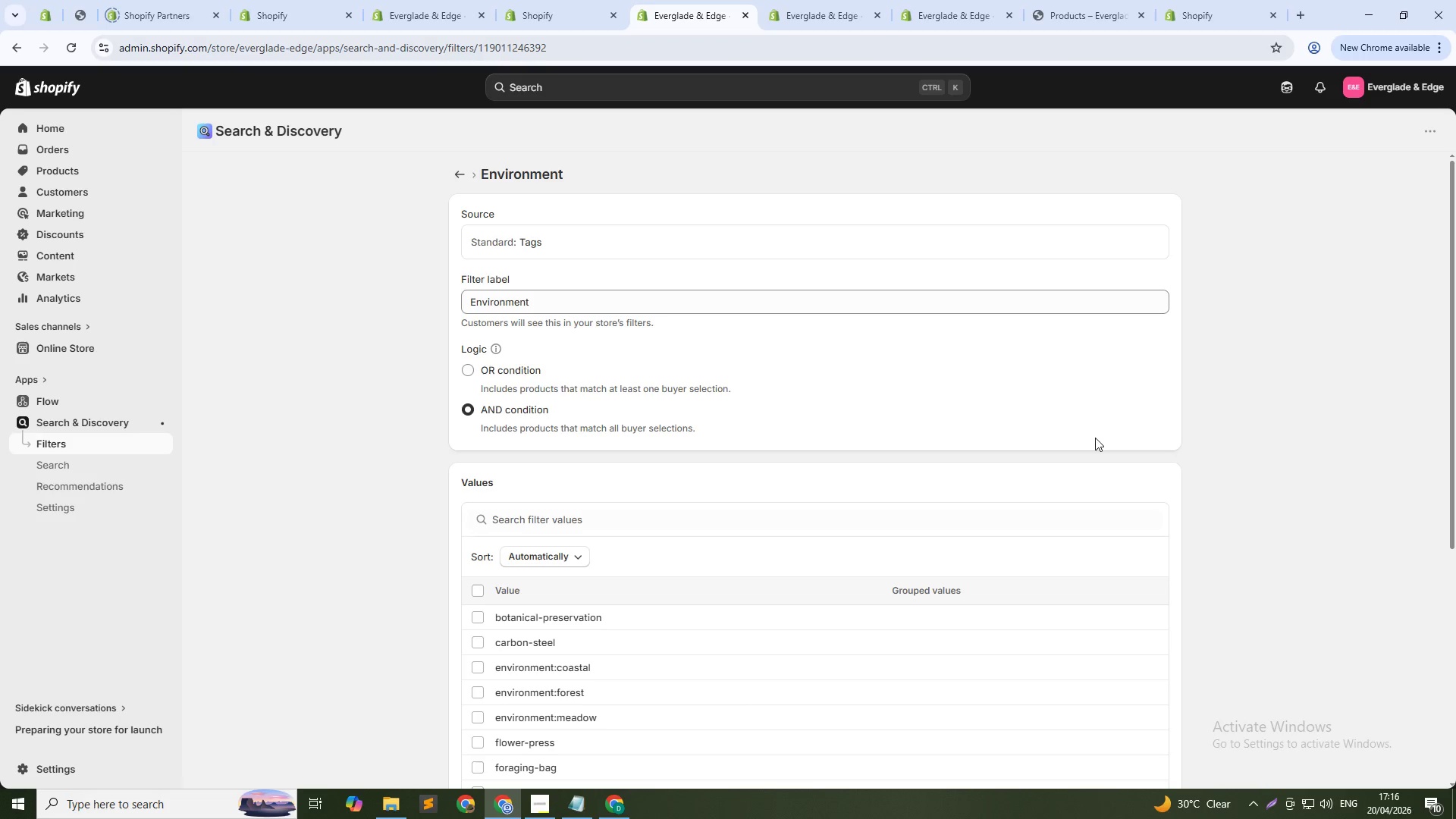 
scroll: coordinate [1065, 451], scroll_direction: down, amount: 8.0
 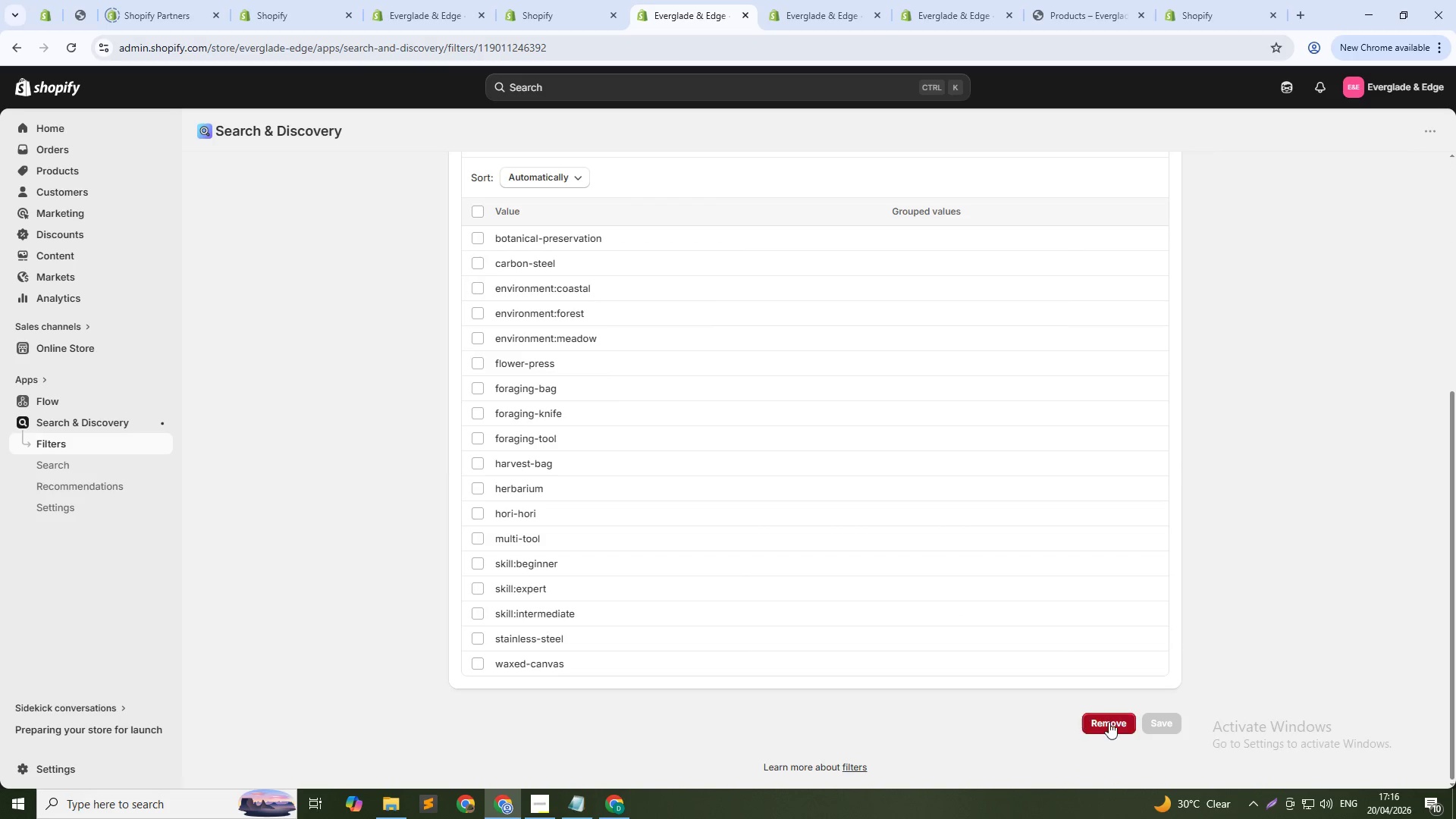 
left_click([1109, 722])
 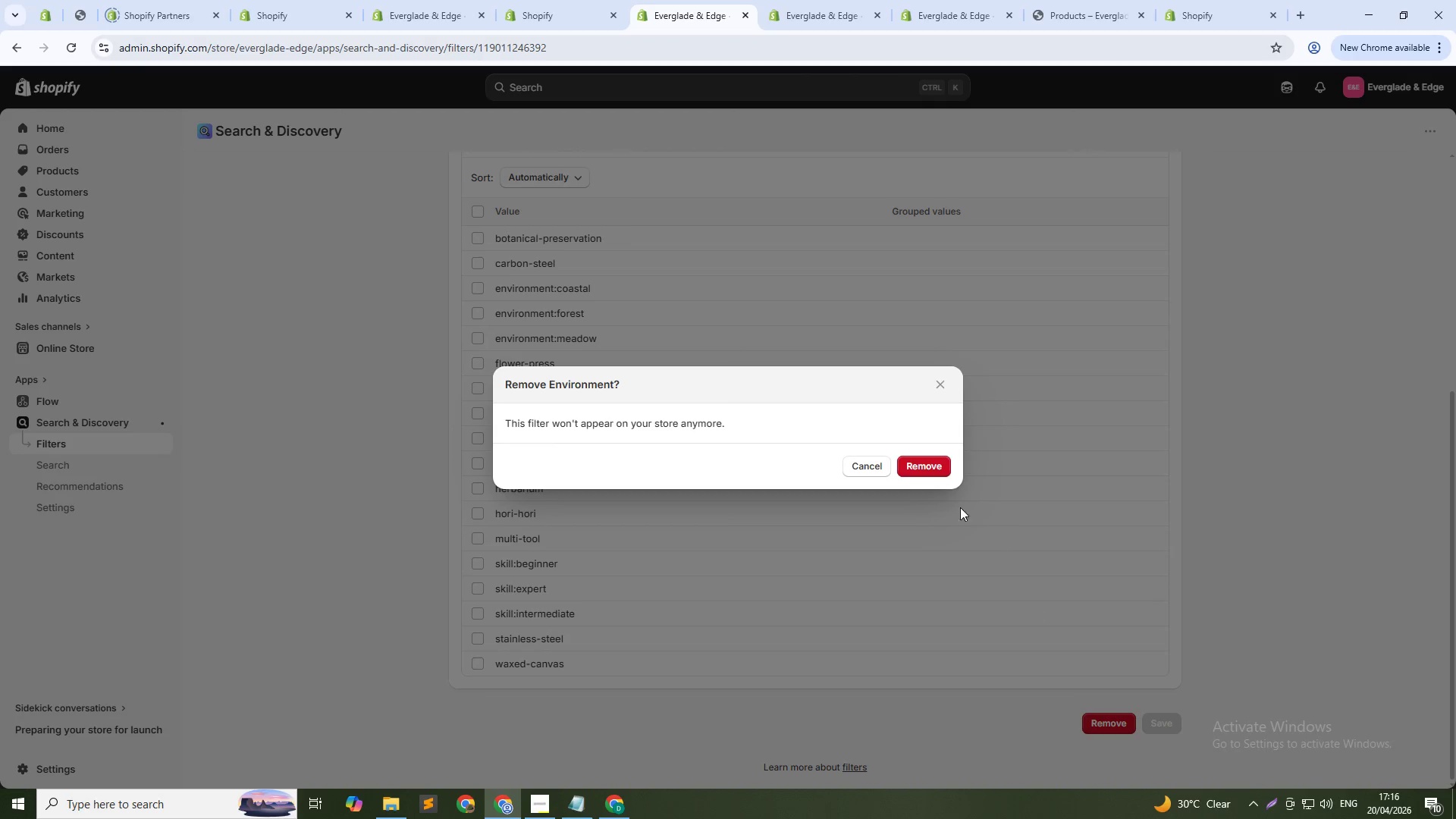 
left_click([922, 466])
 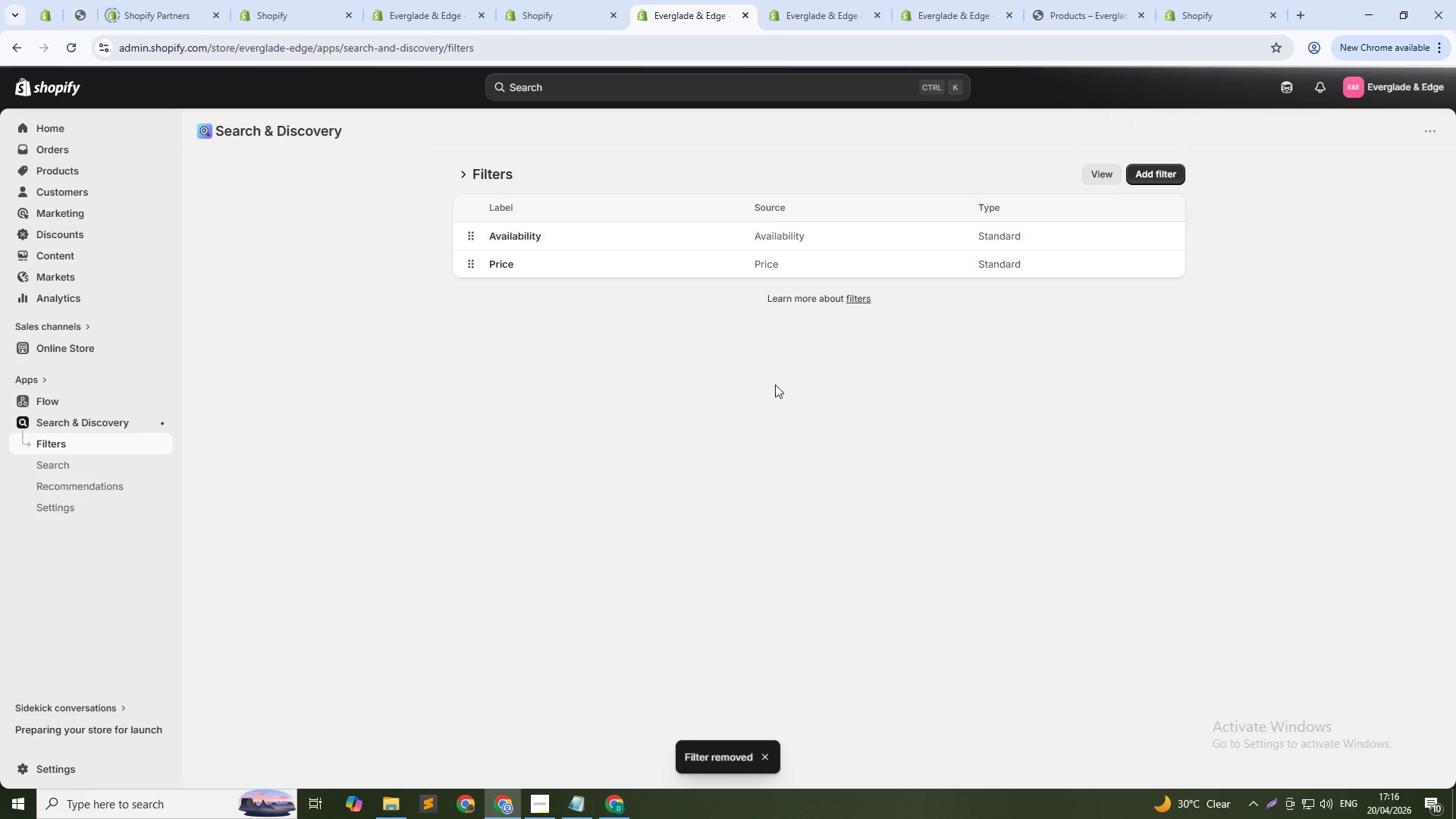 
left_click([1163, 180])
 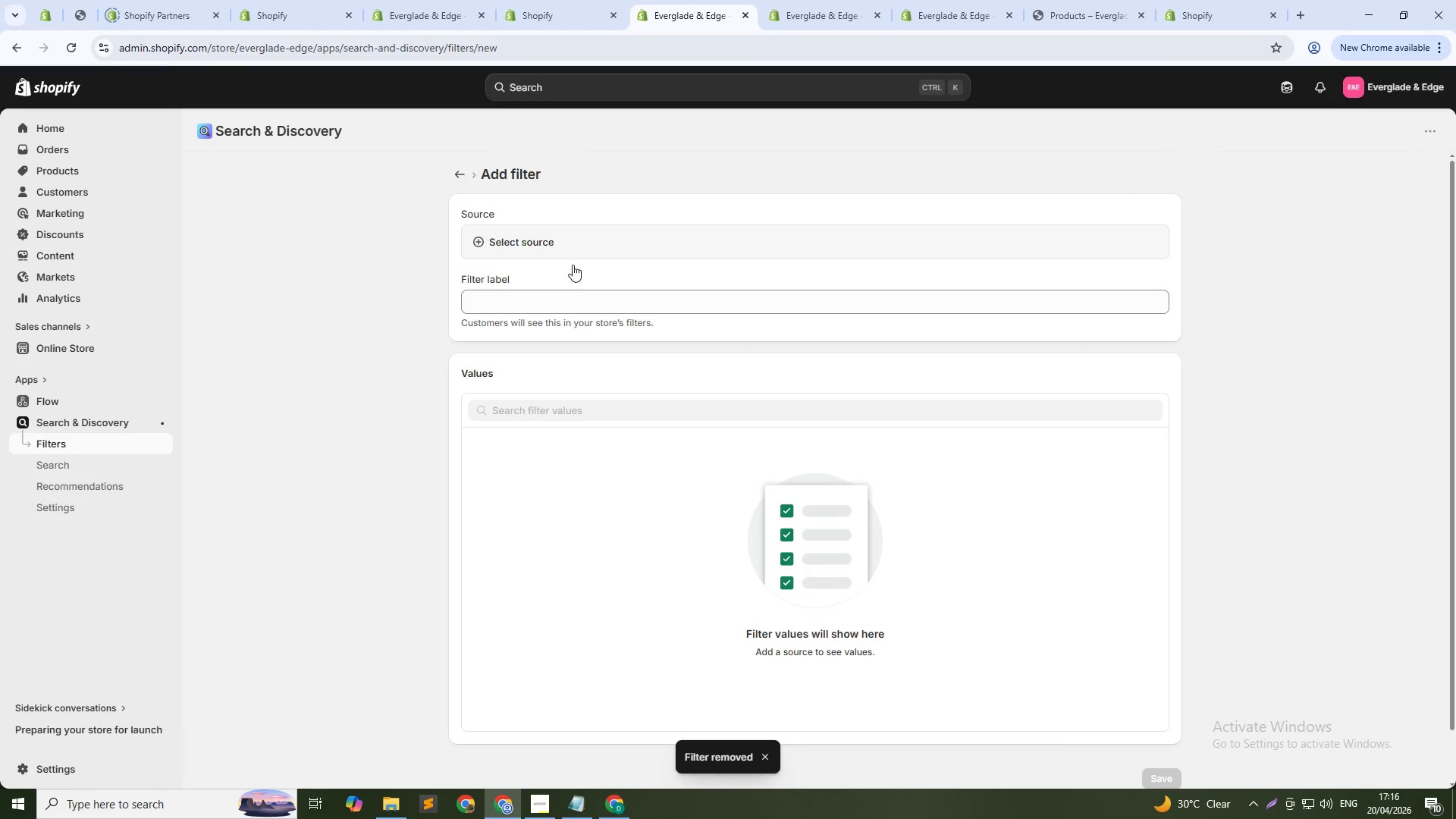 
left_click([578, 303])
 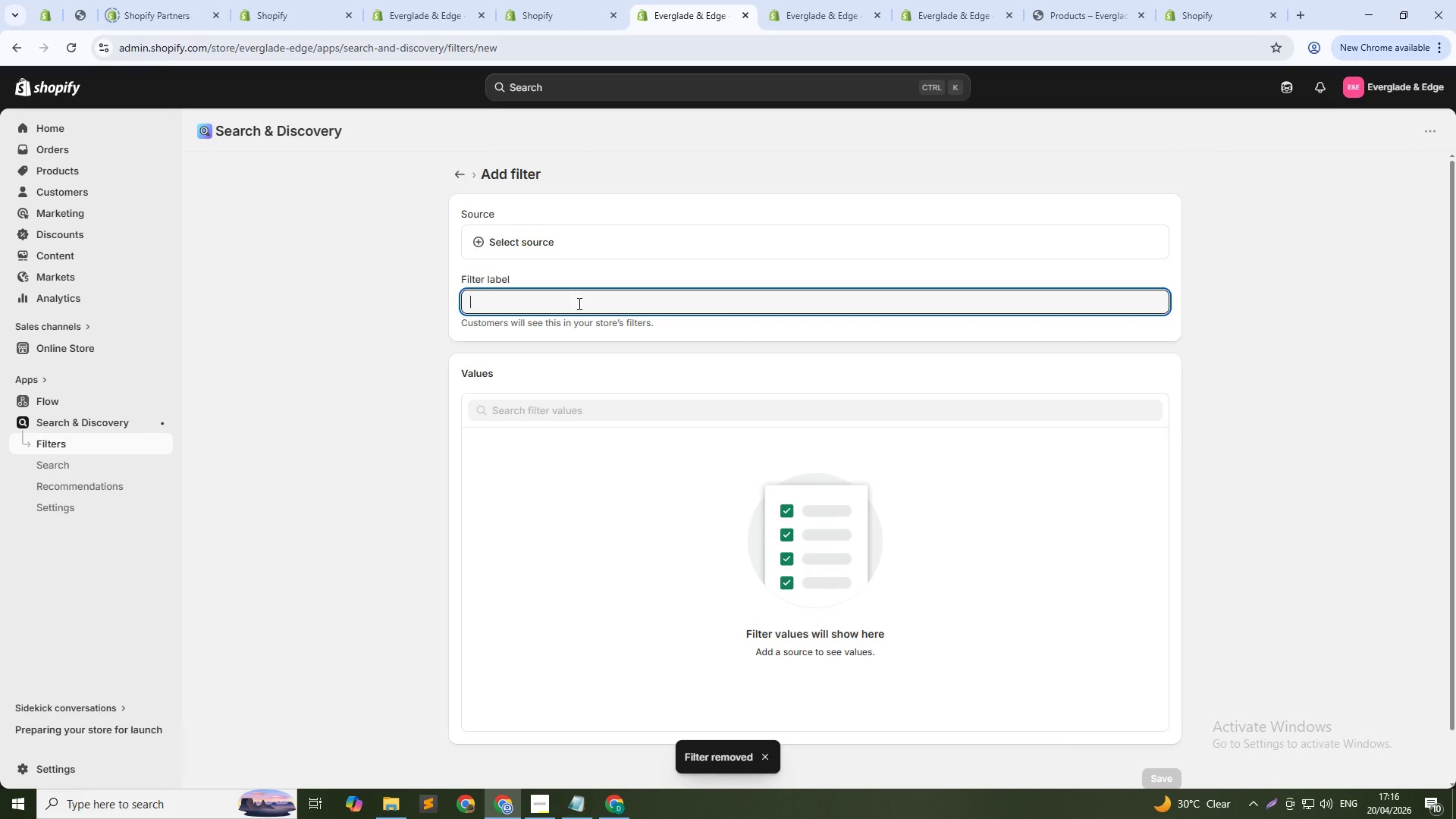 
type(Environment)
 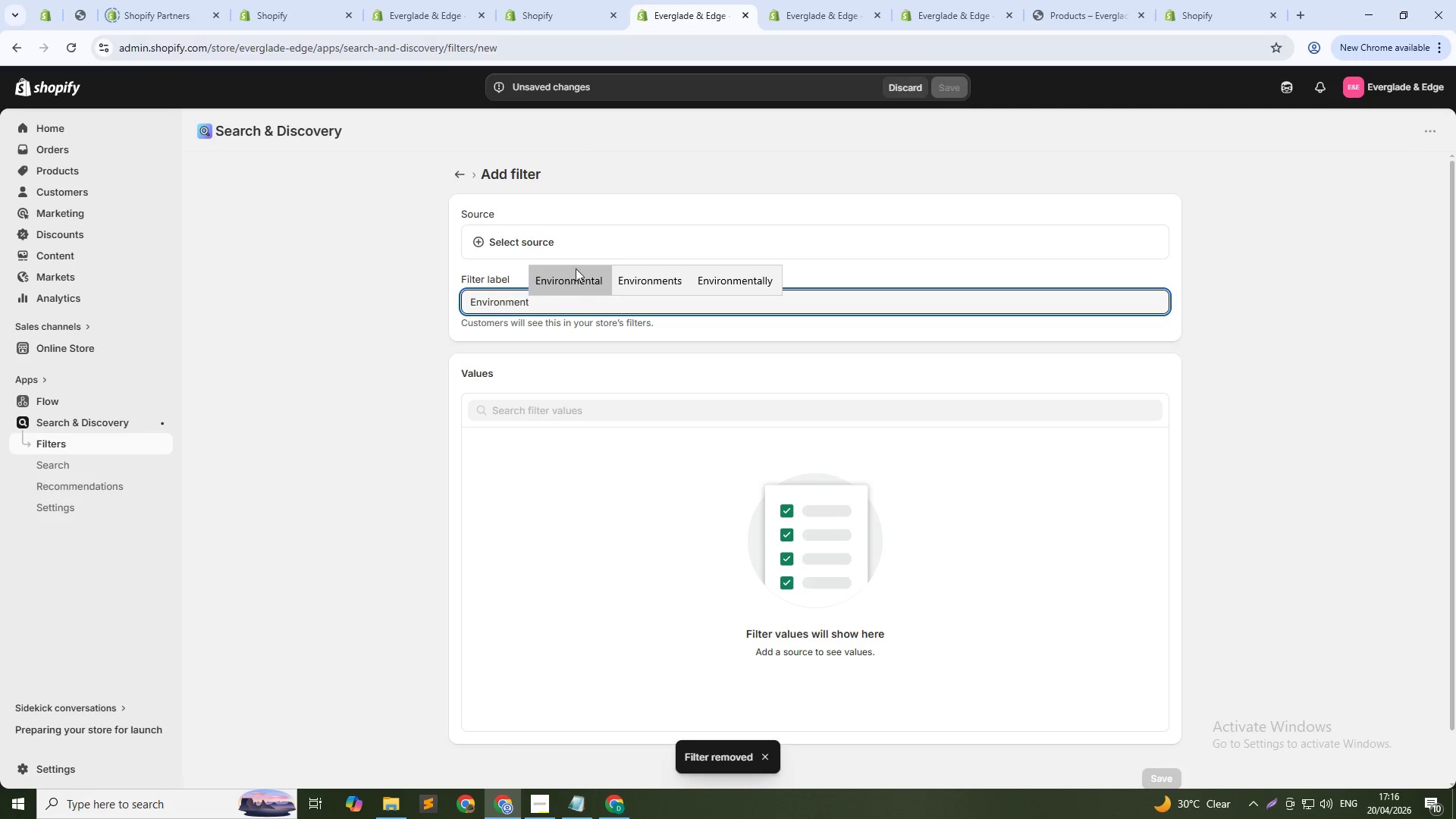 
left_click([596, 246])
 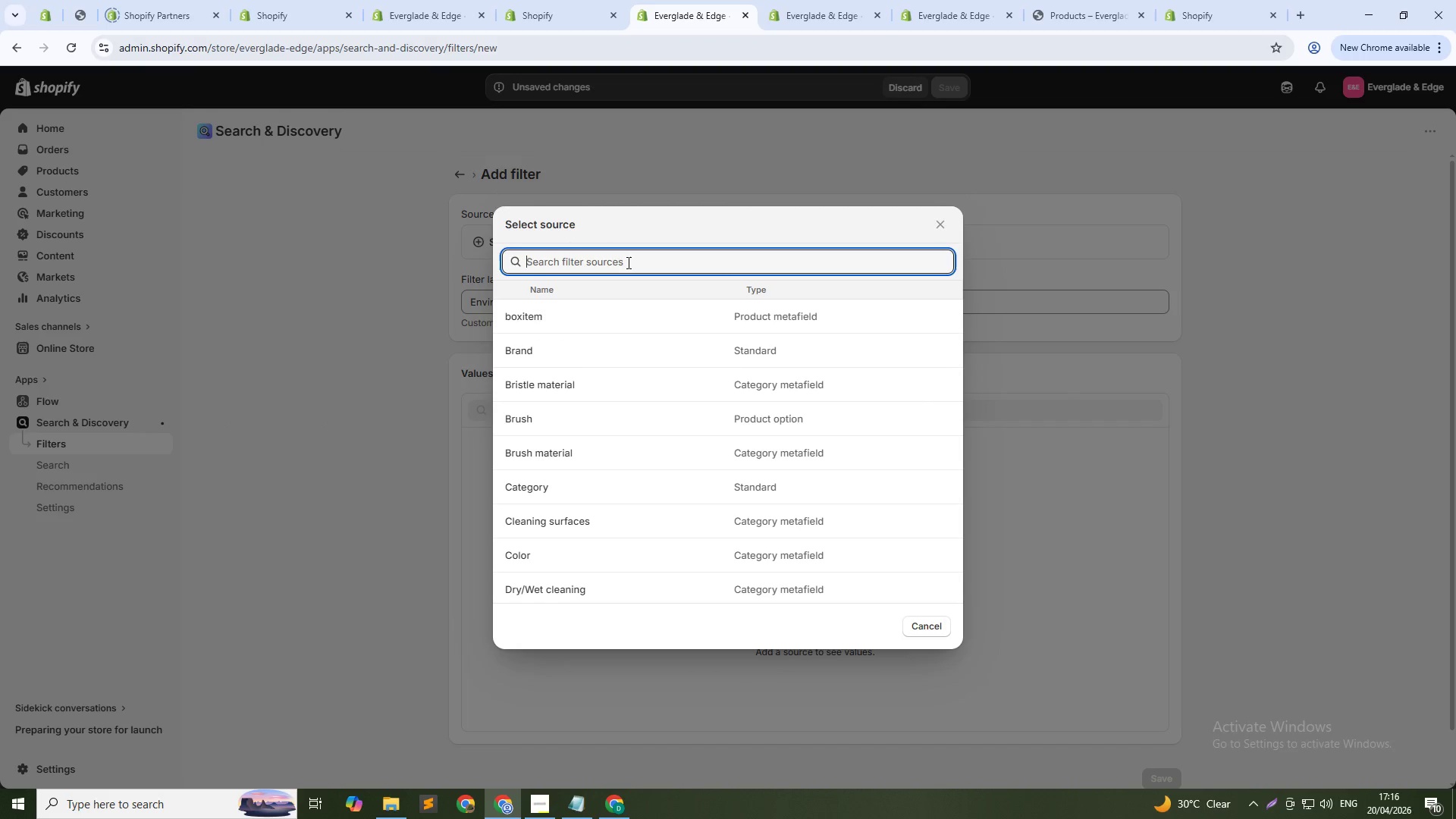 
type(mo)
 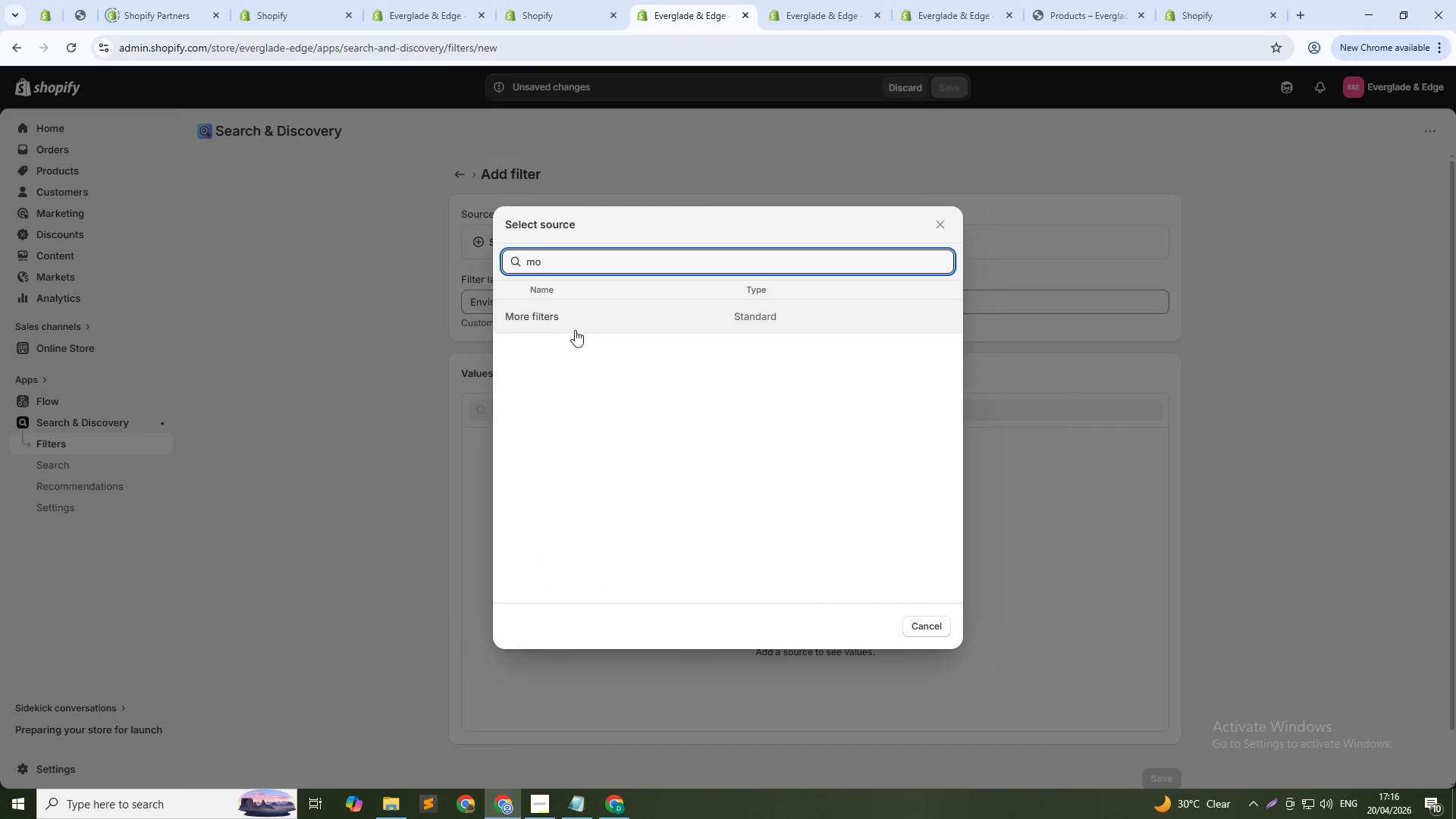 
left_click([577, 327])
 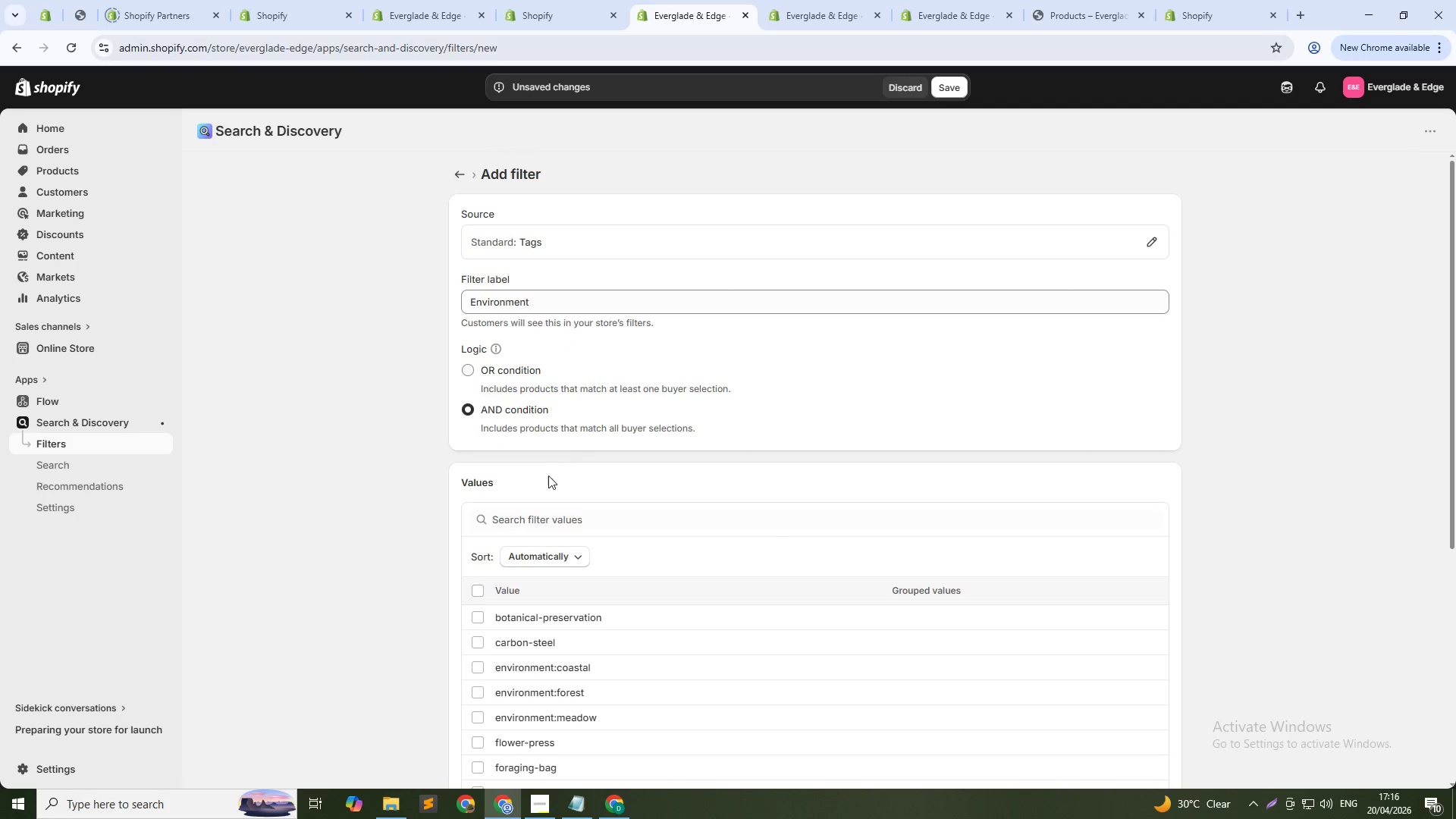 
scroll: coordinate [587, 541], scroll_direction: down, amount: 2.0
 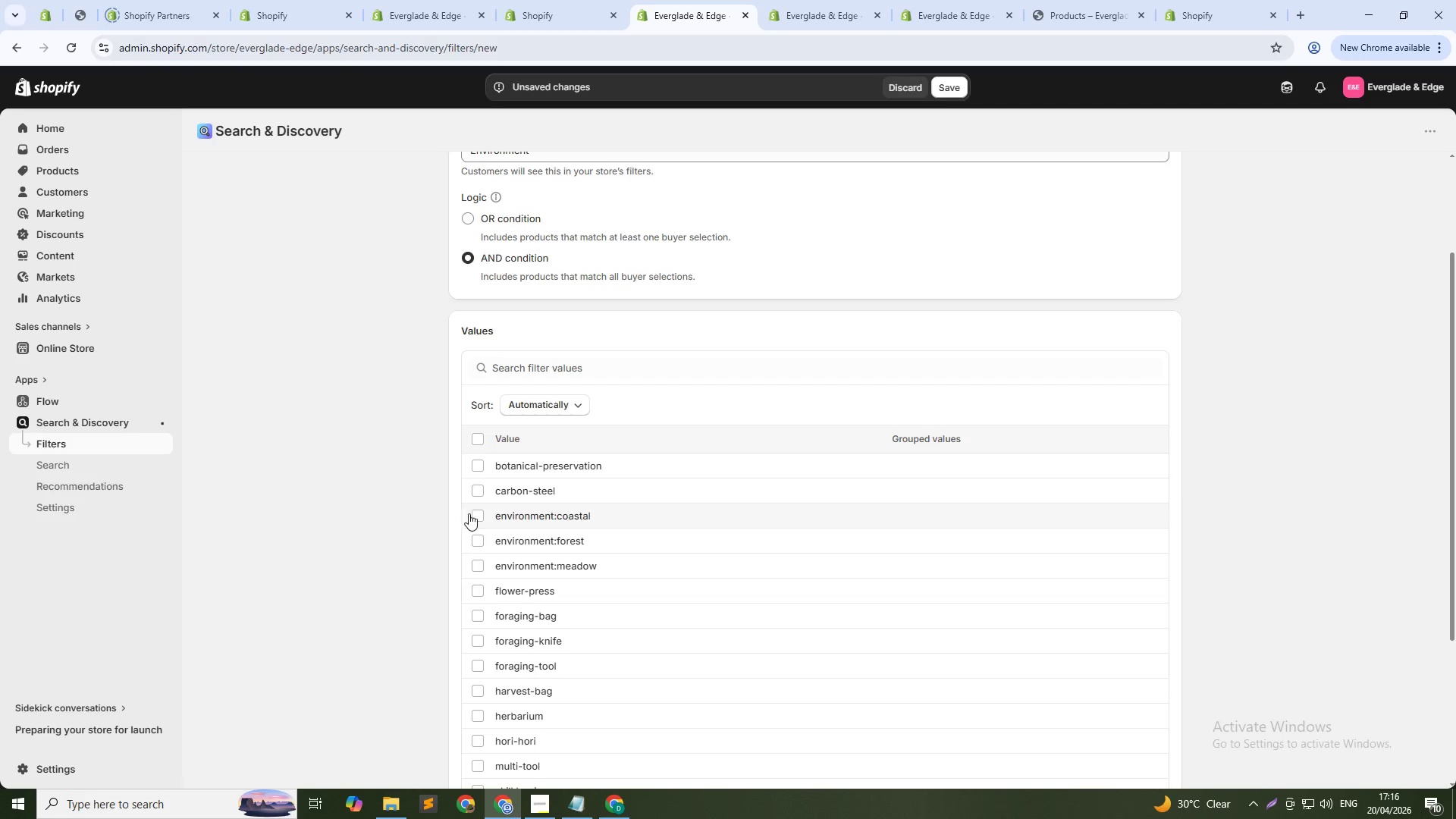 
left_click([477, 515])
 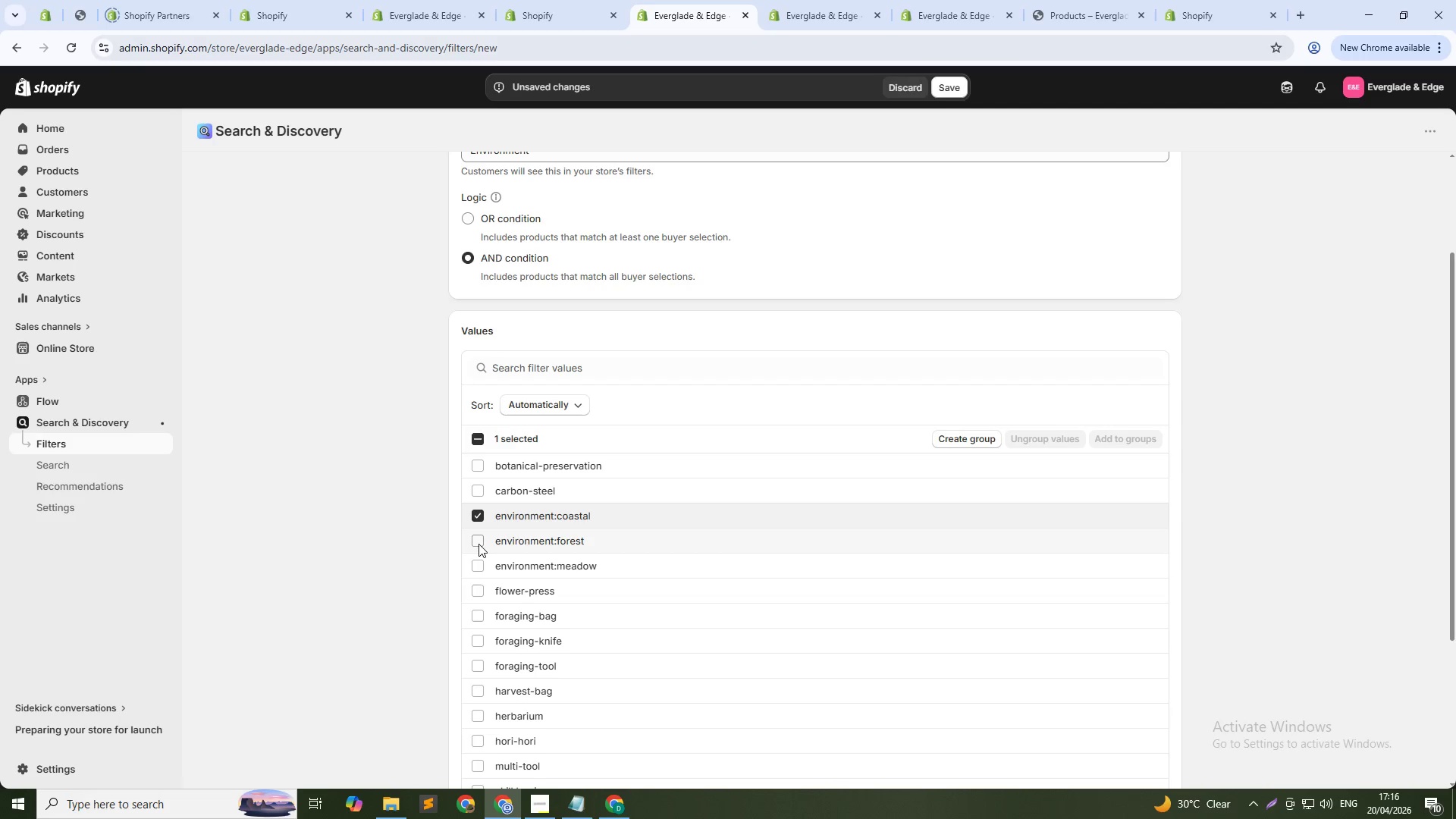 
left_click([479, 544])
 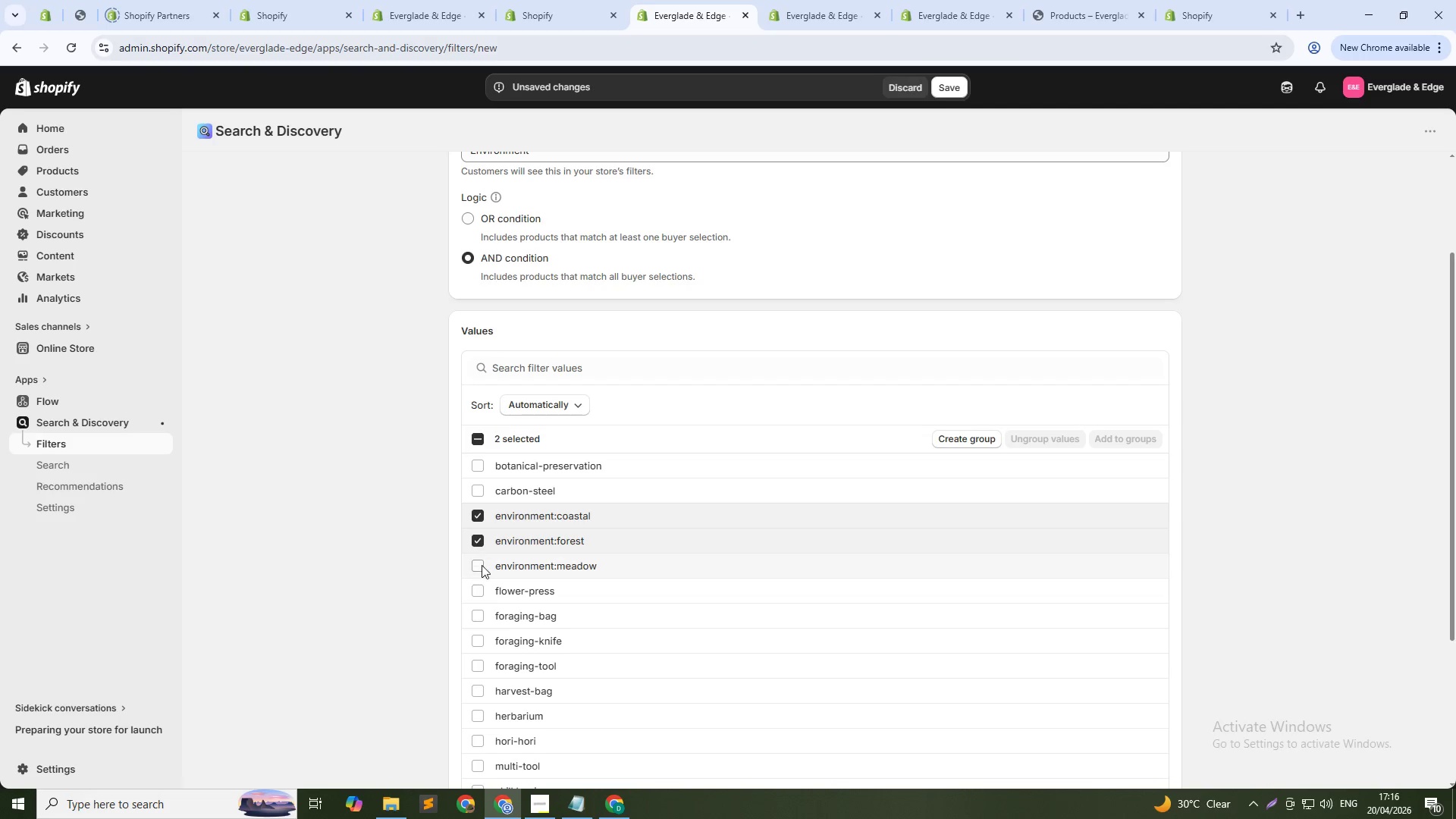 
left_click([482, 565])
 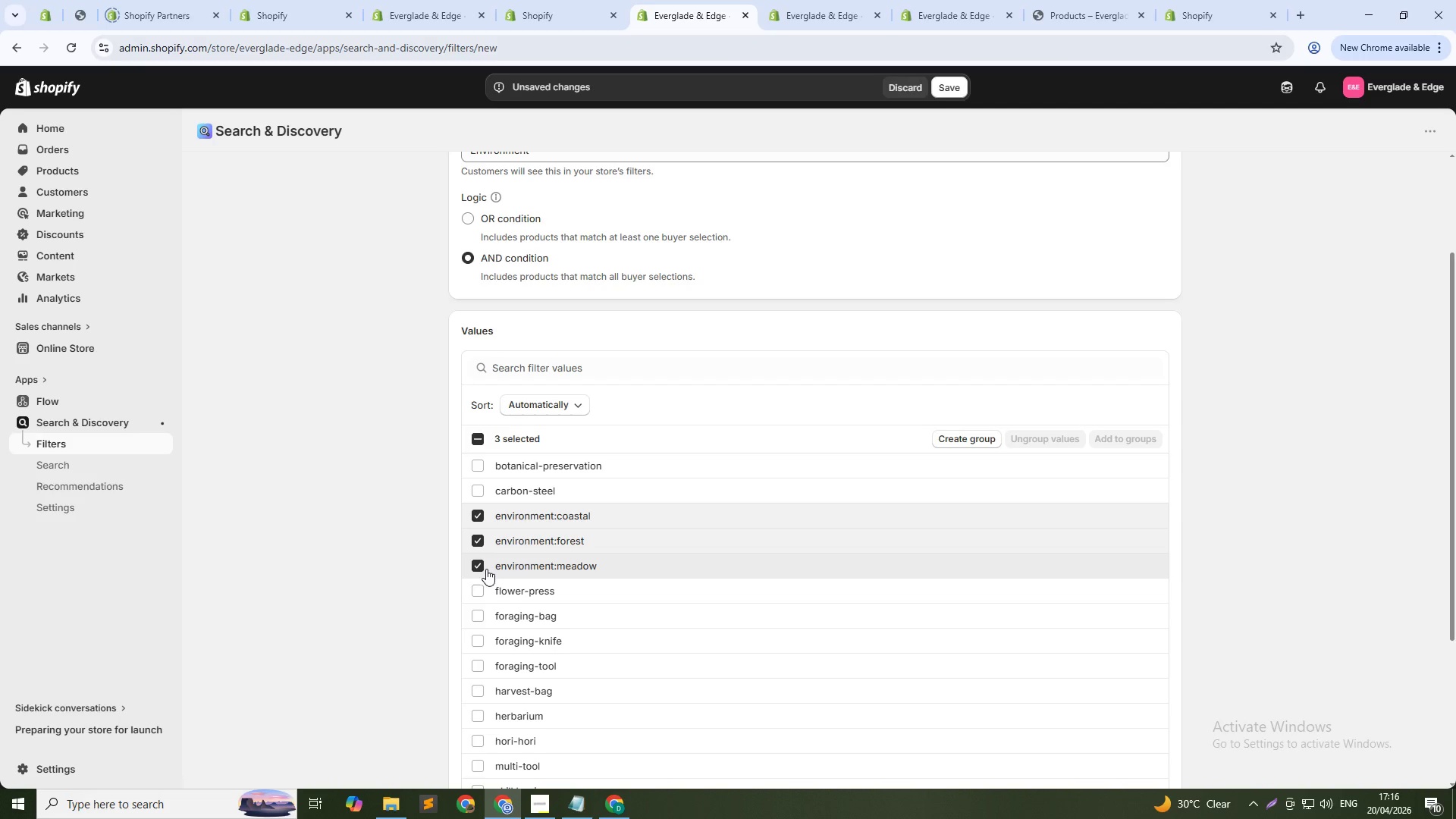 
wait(6.8)
 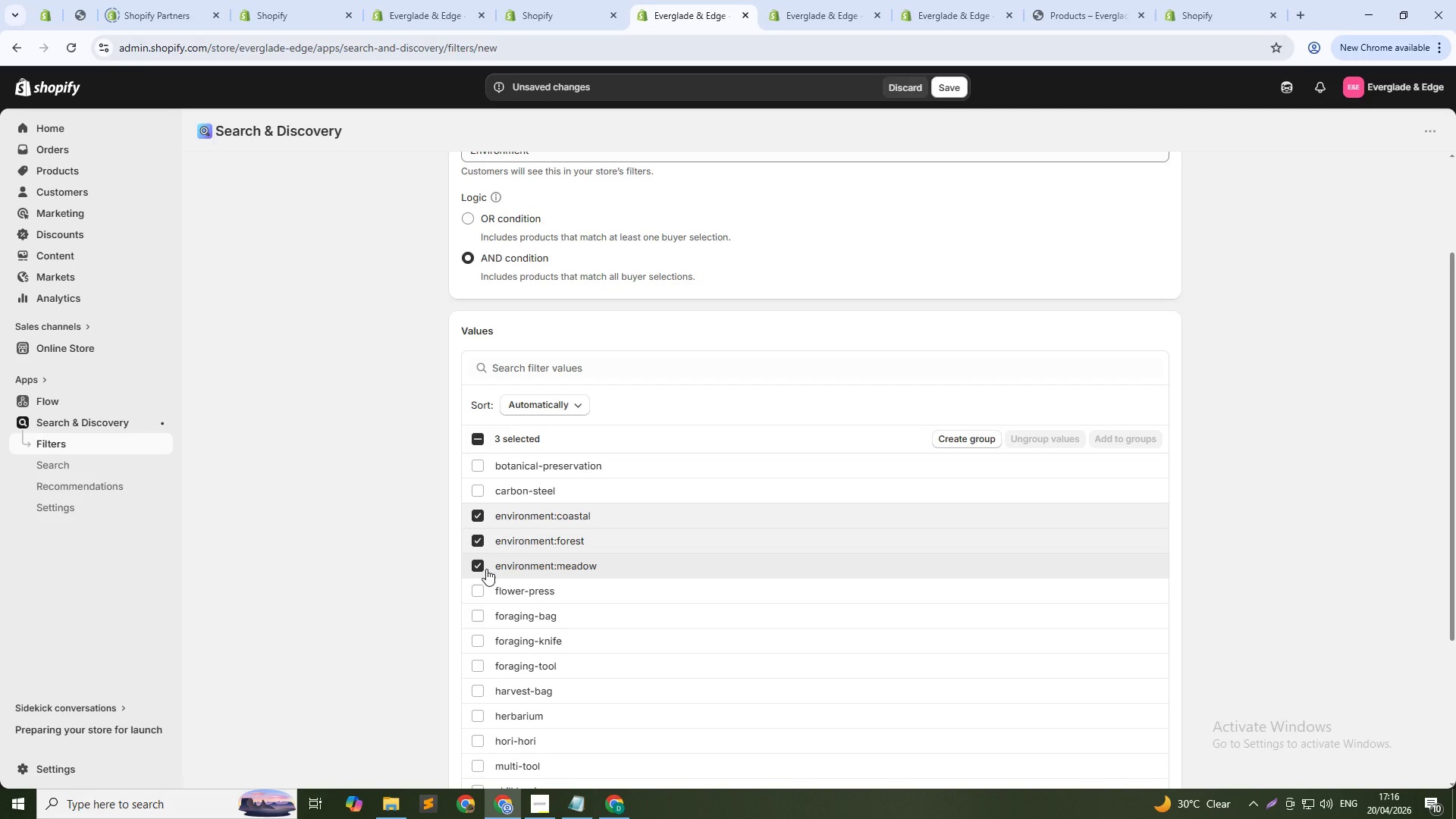 
scroll: coordinate [600, 661], scroll_direction: down, amount: 3.0
 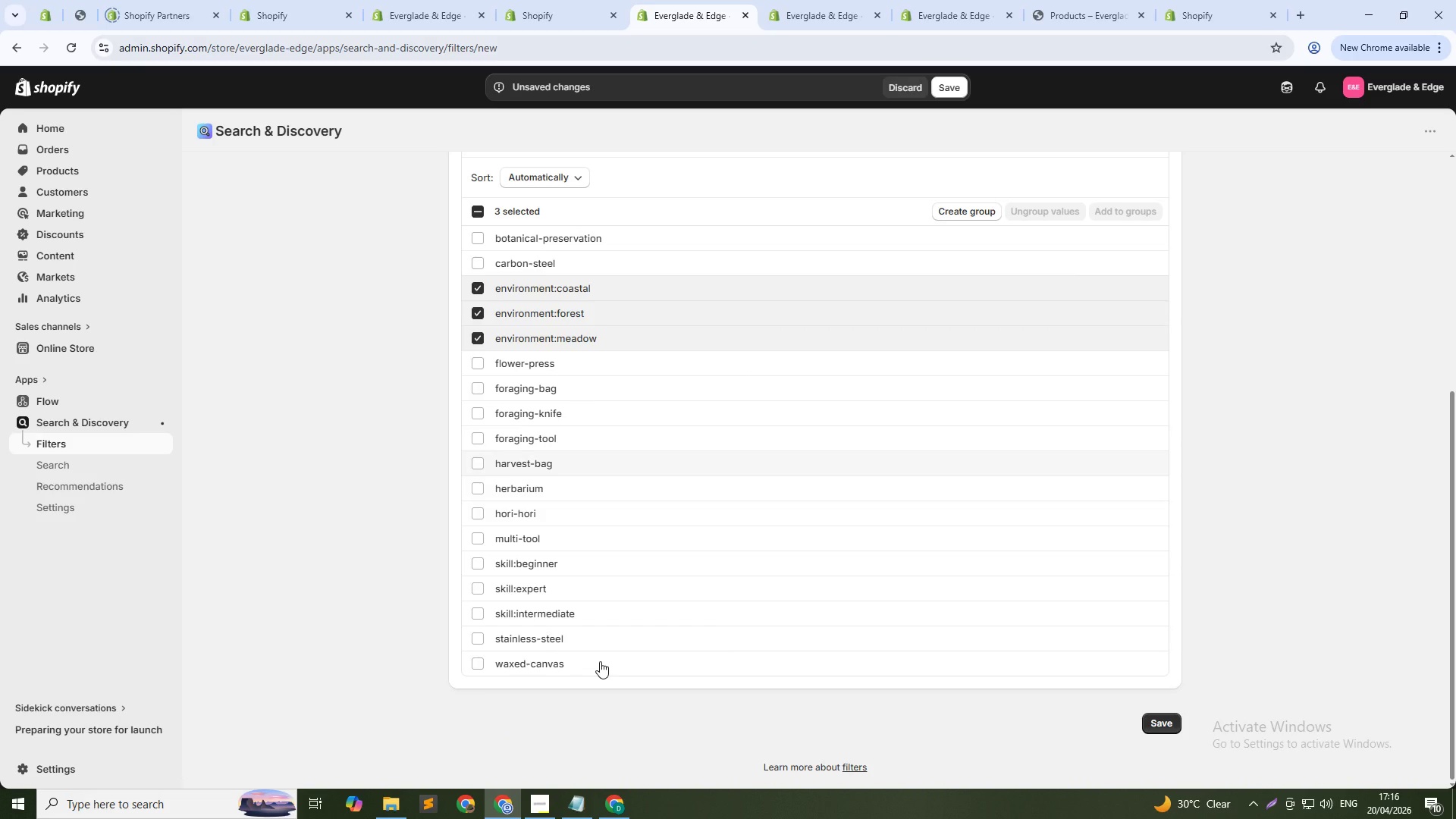 
scroll: coordinate [600, 661], scroll_direction: up, amount: 3.0
 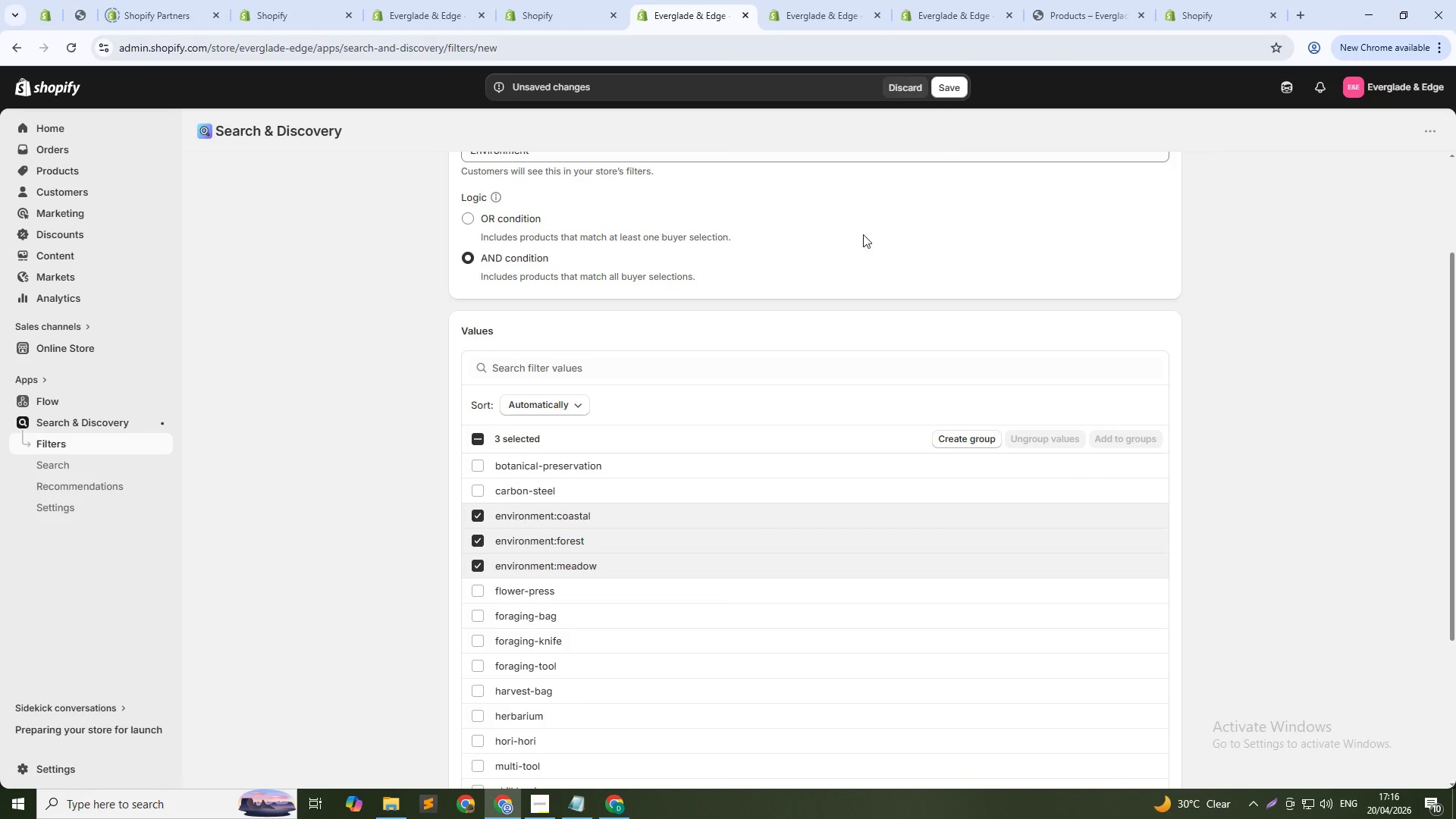 
left_click([962, 82])
 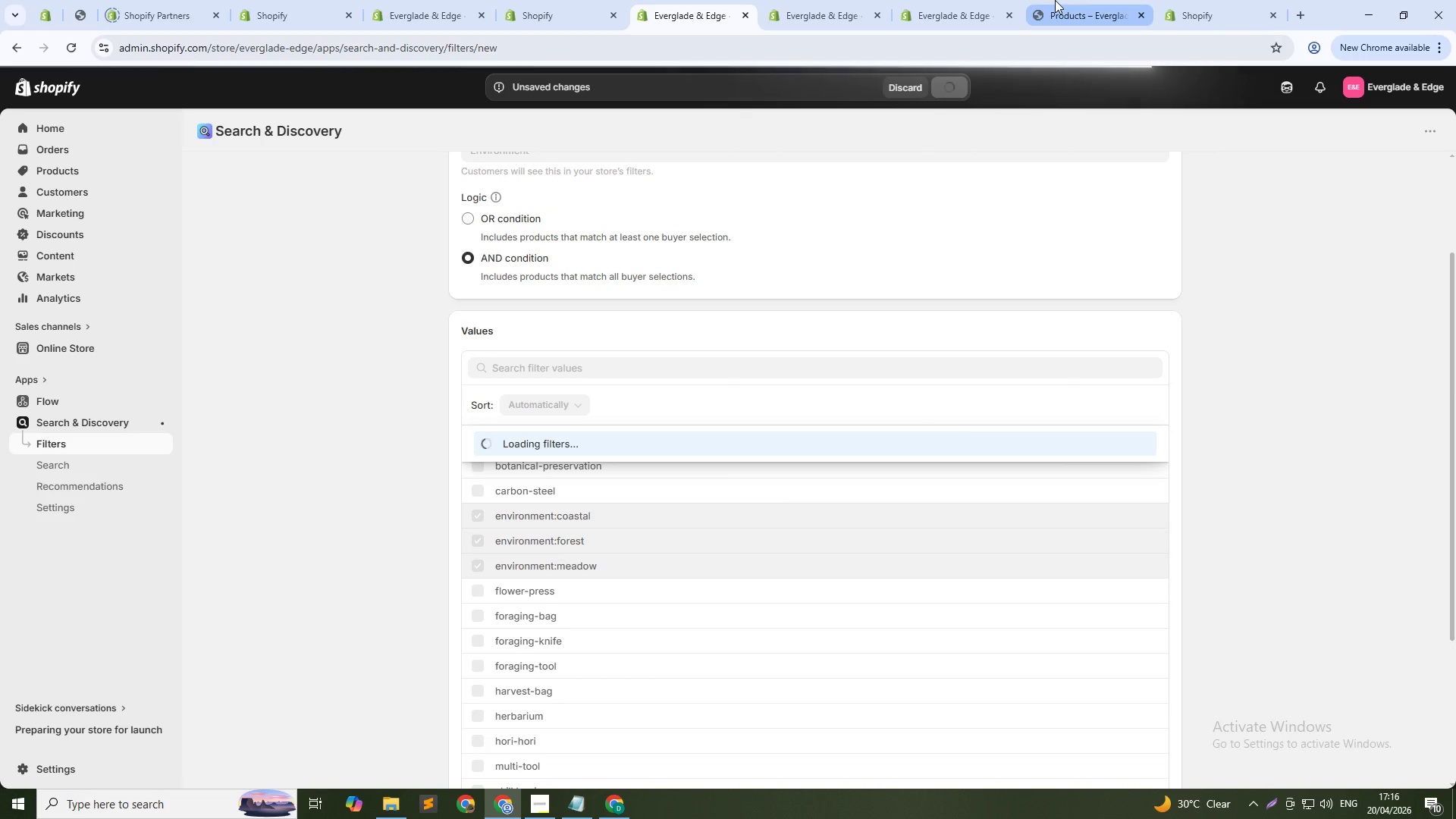 
left_click([1055, 0])
 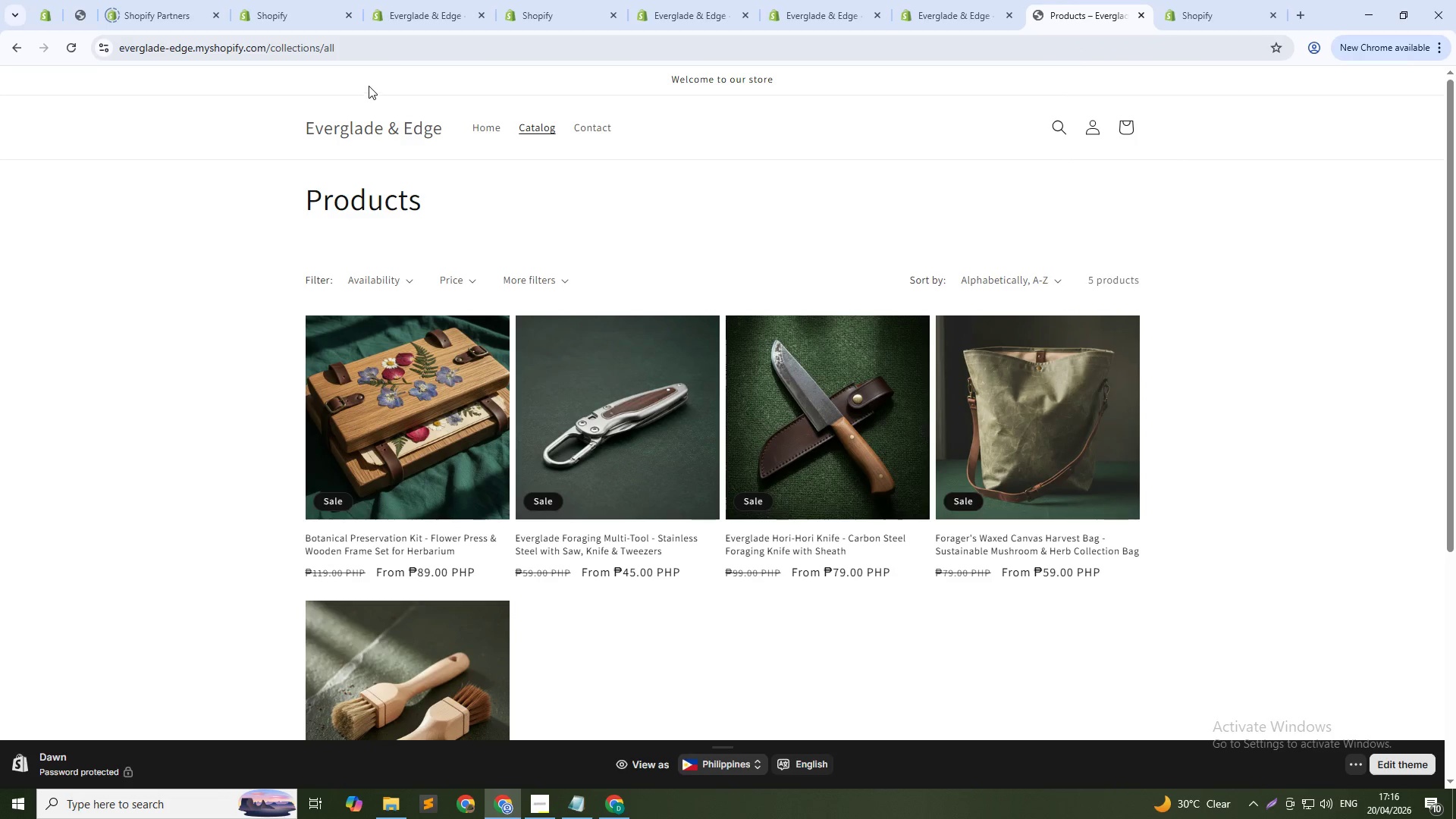 
left_click([403, 49])
 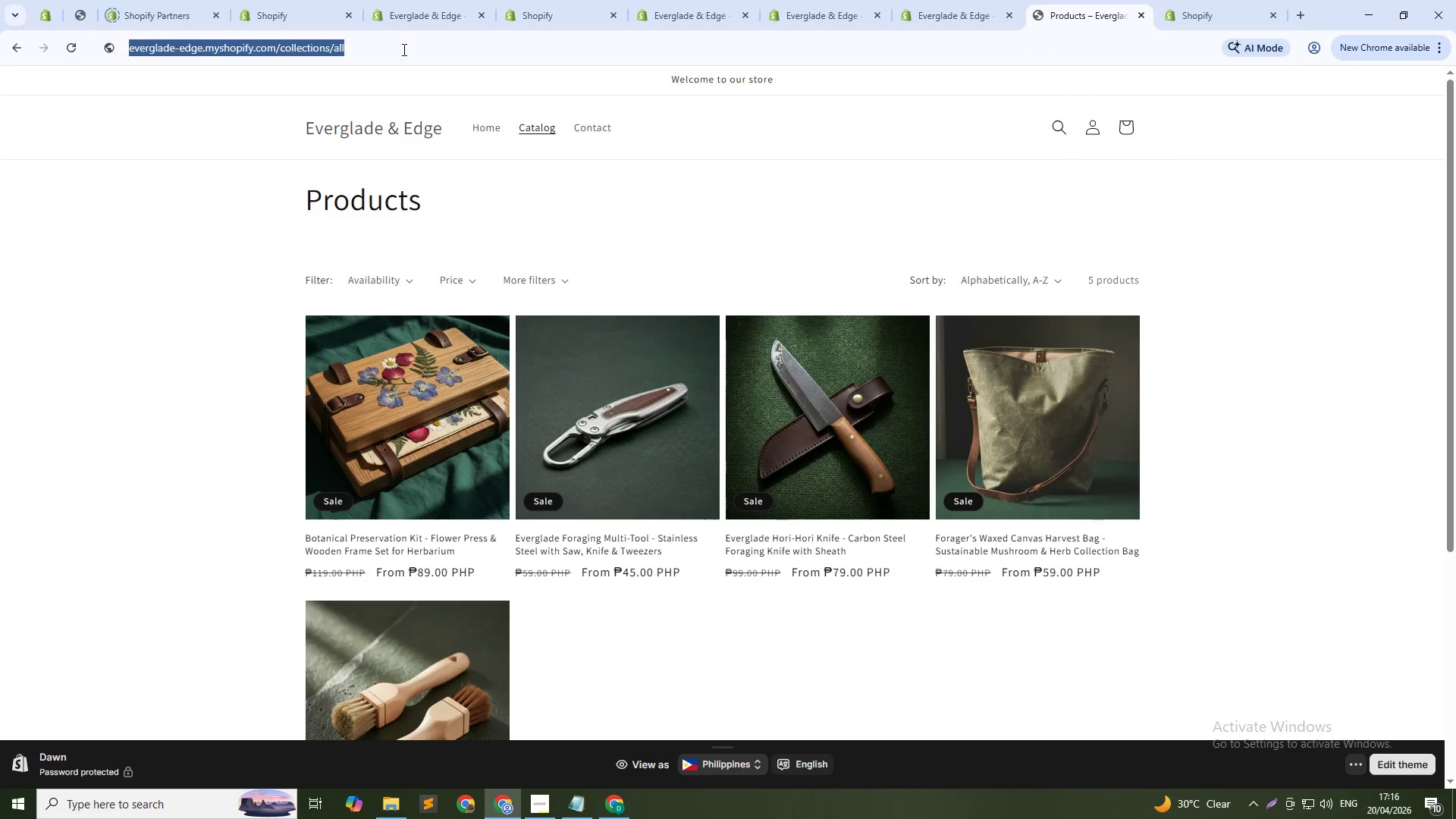 
hold_key(key=ShiftLeft, duration=0.75)
 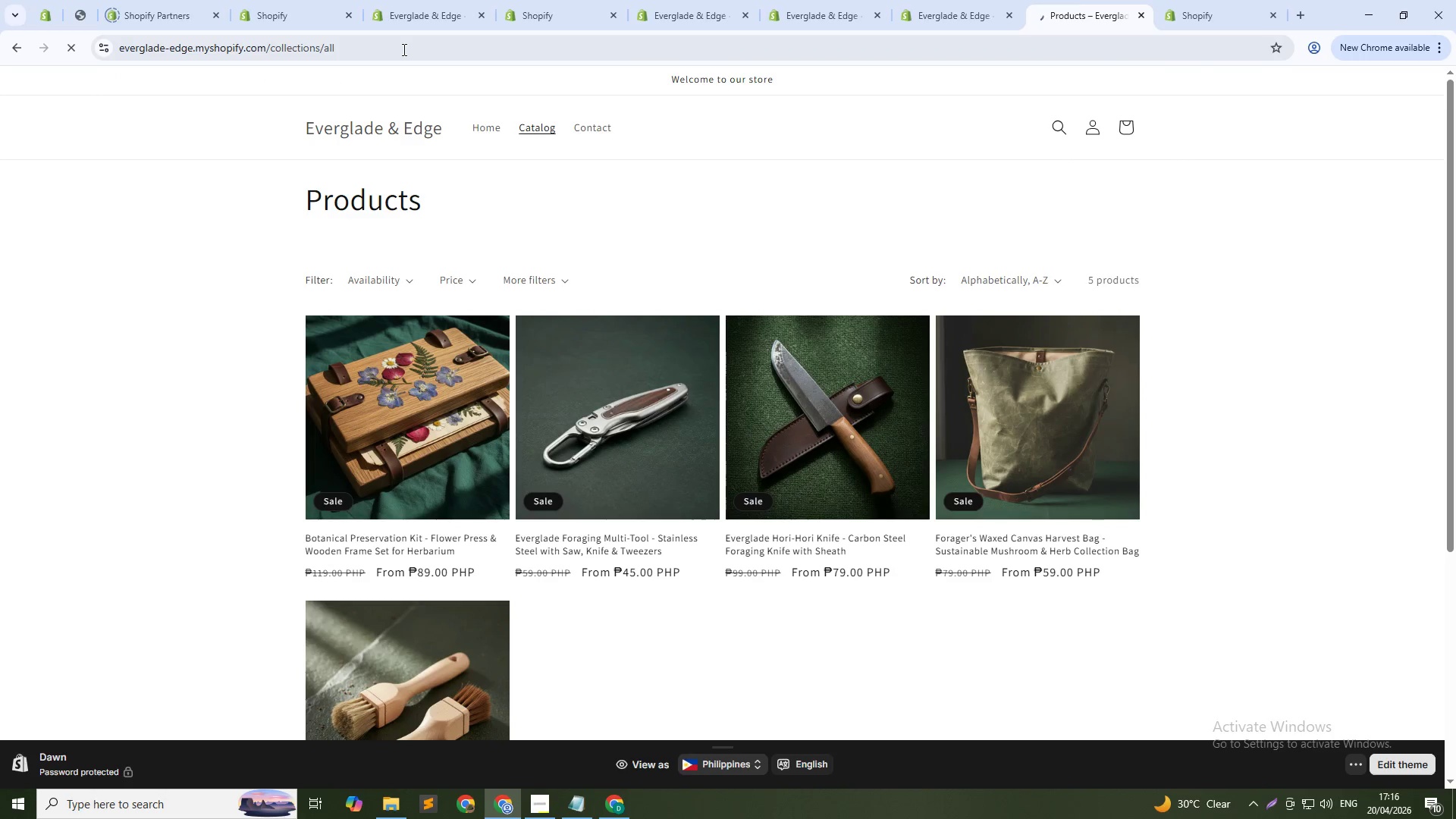 
hold_key(key=R, duration=0.53)
 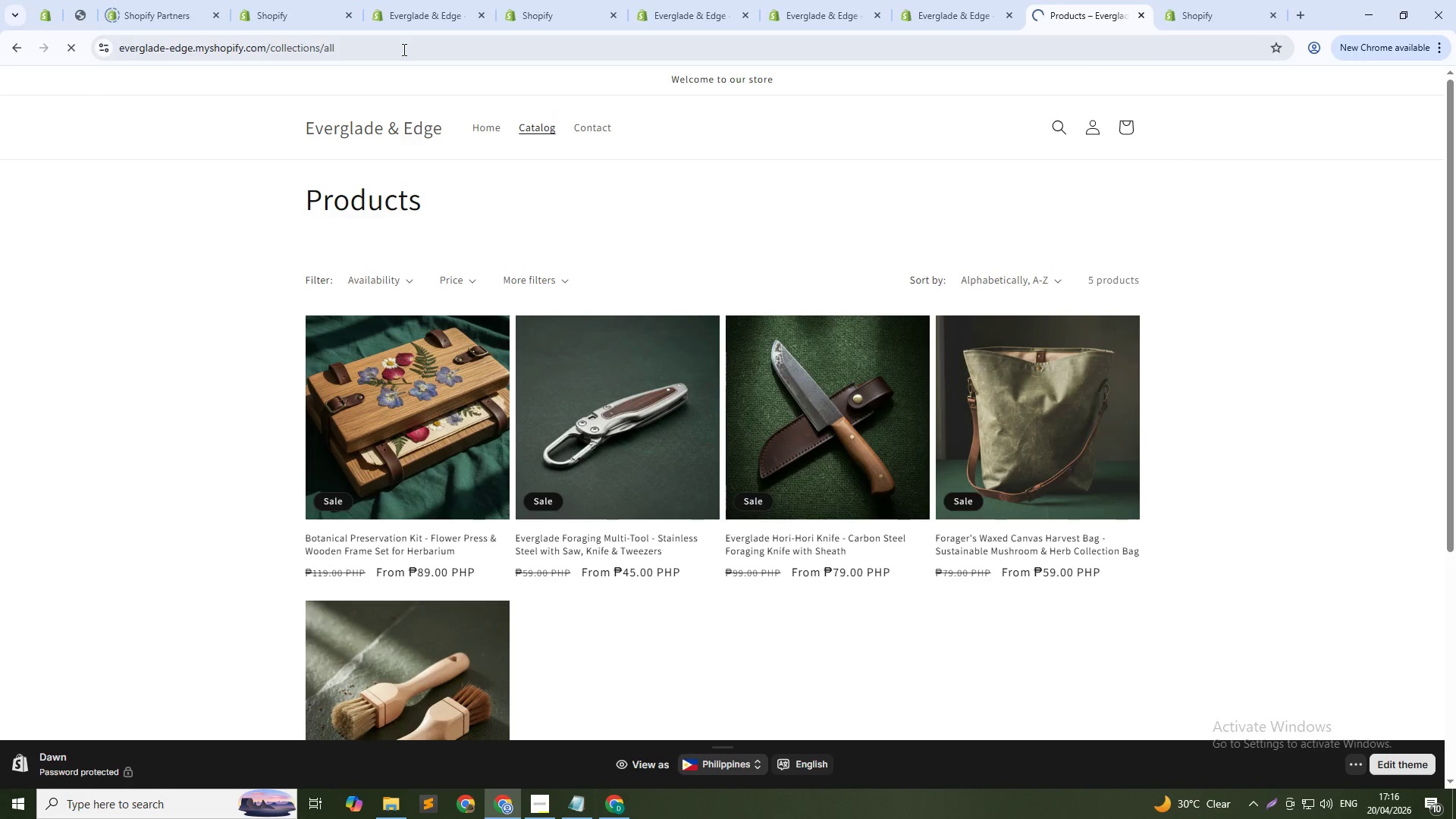 
key(Control+F5)
 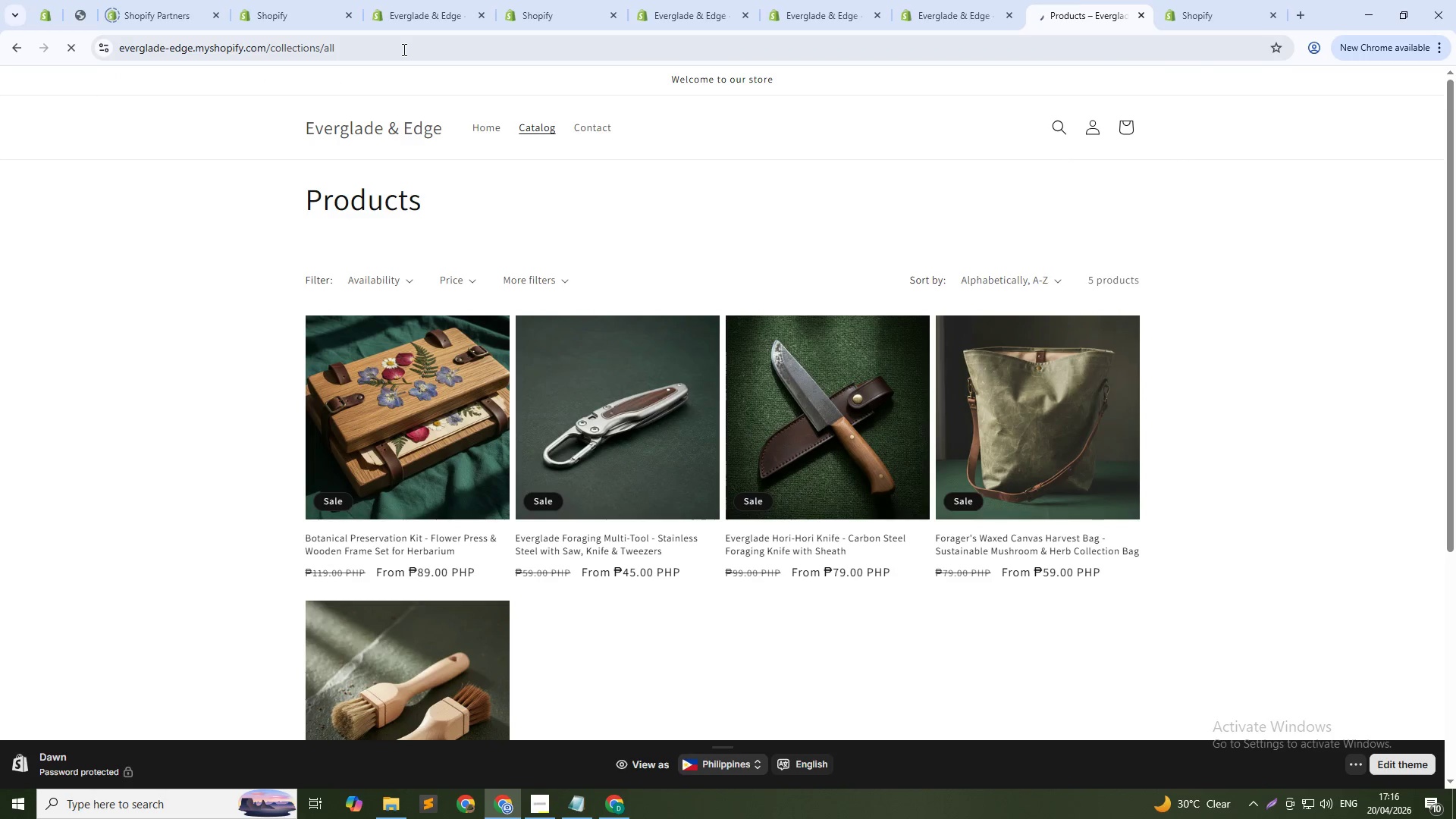 
key(Control+F5)
 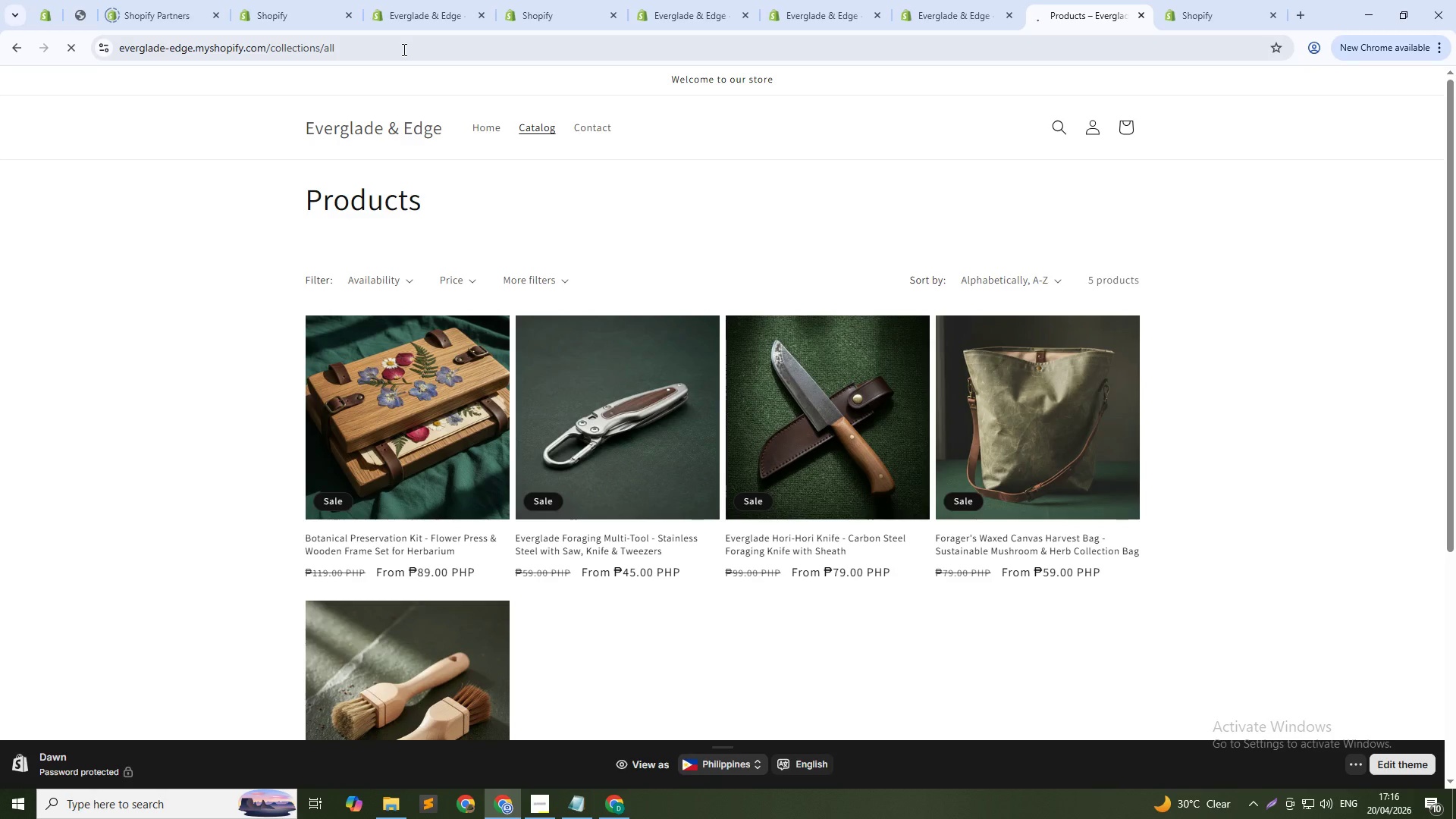 
key(Control+F5)